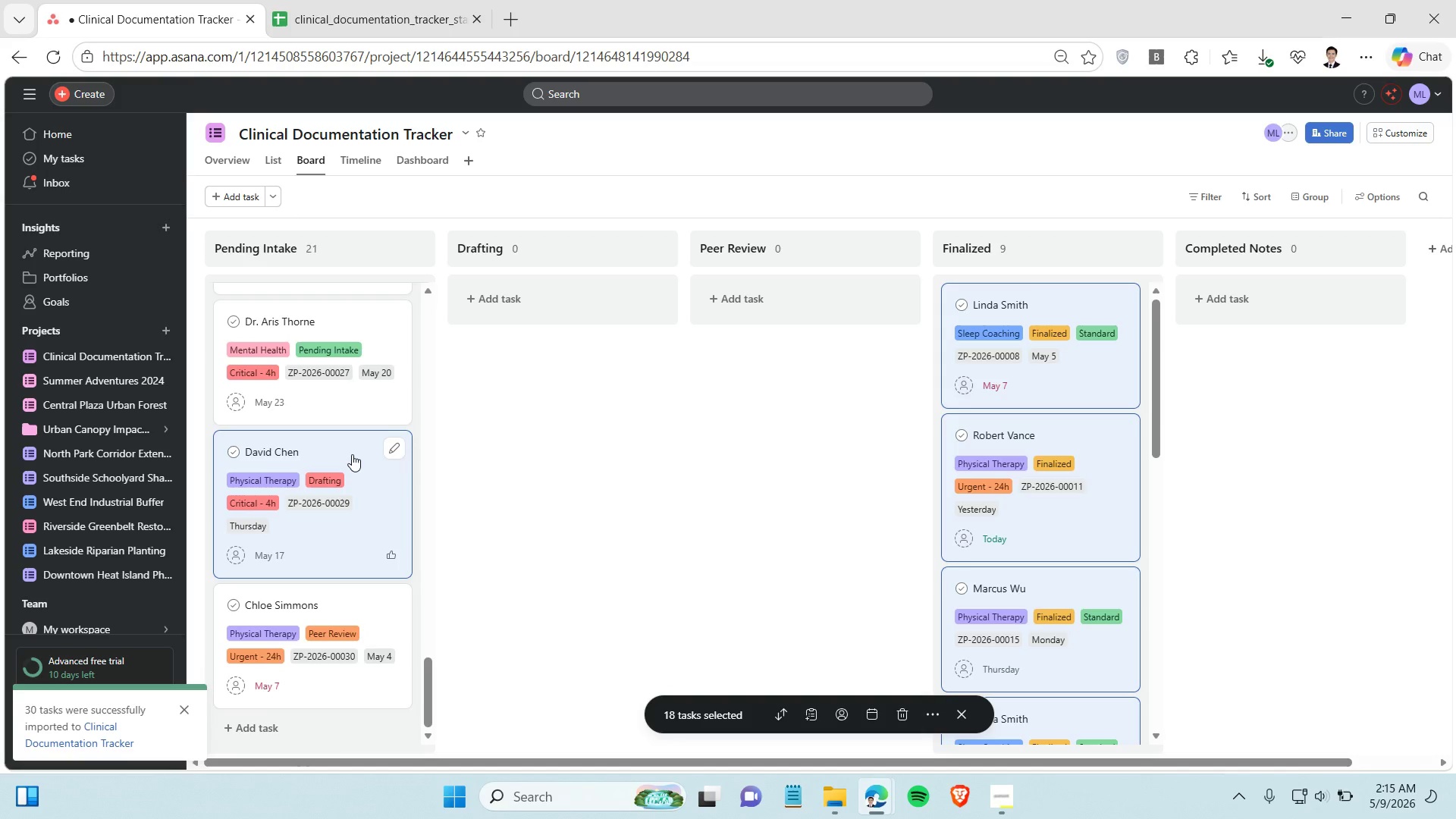 
left_click_drag(start_coordinate=[350, 454], to_coordinate=[531, 312])
 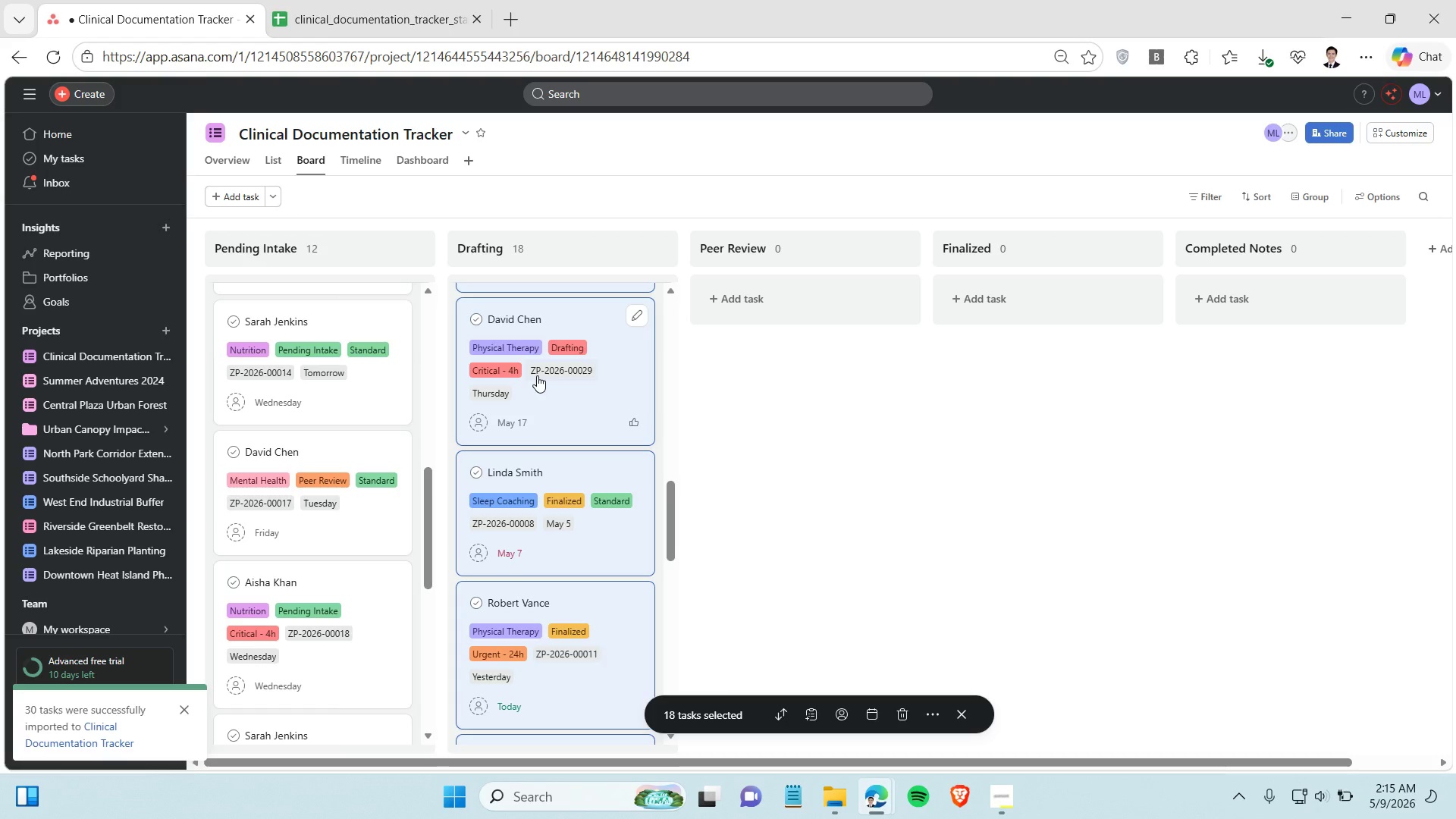 
wait(6.16)
 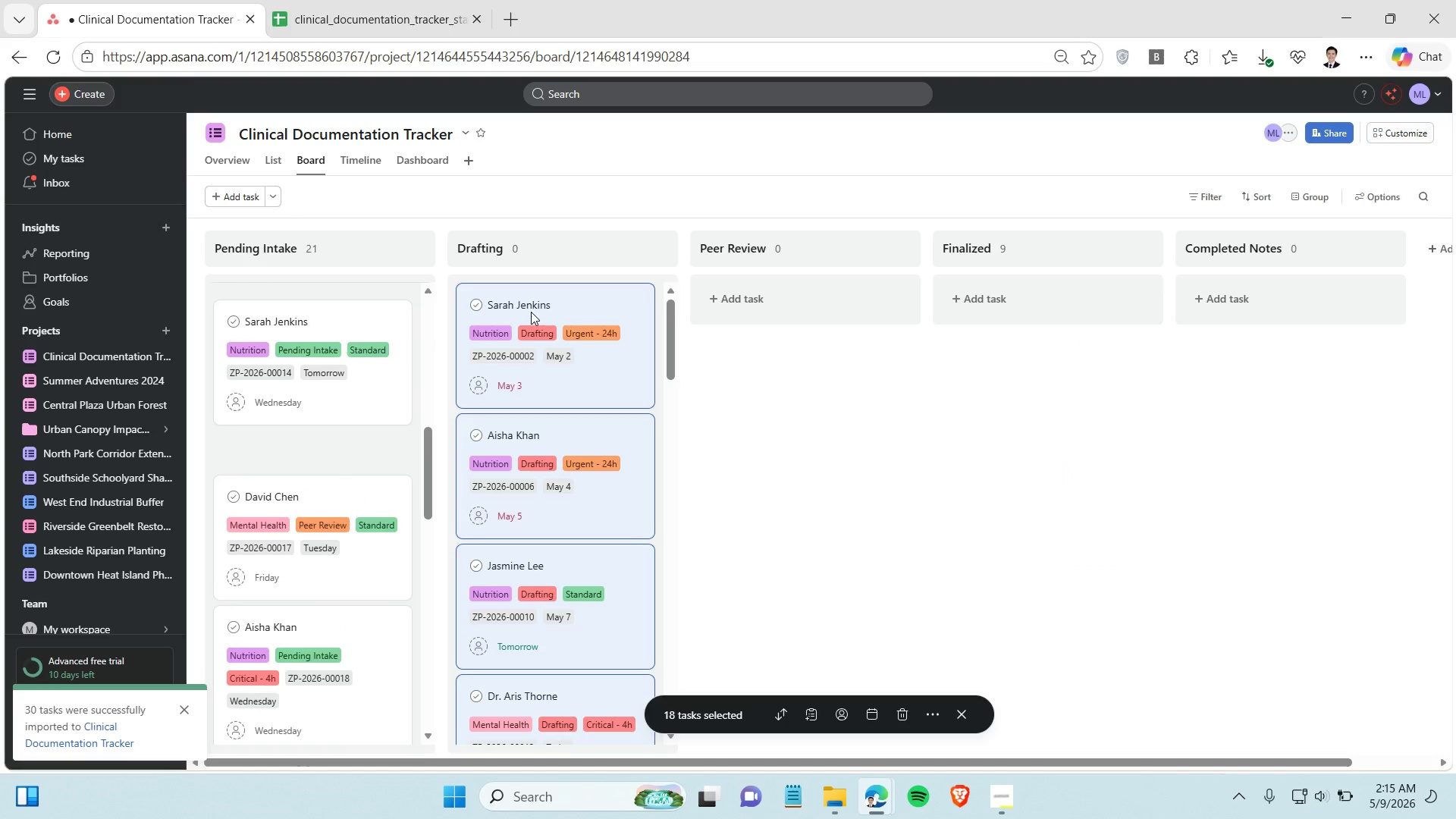 
left_click([720, 425])
 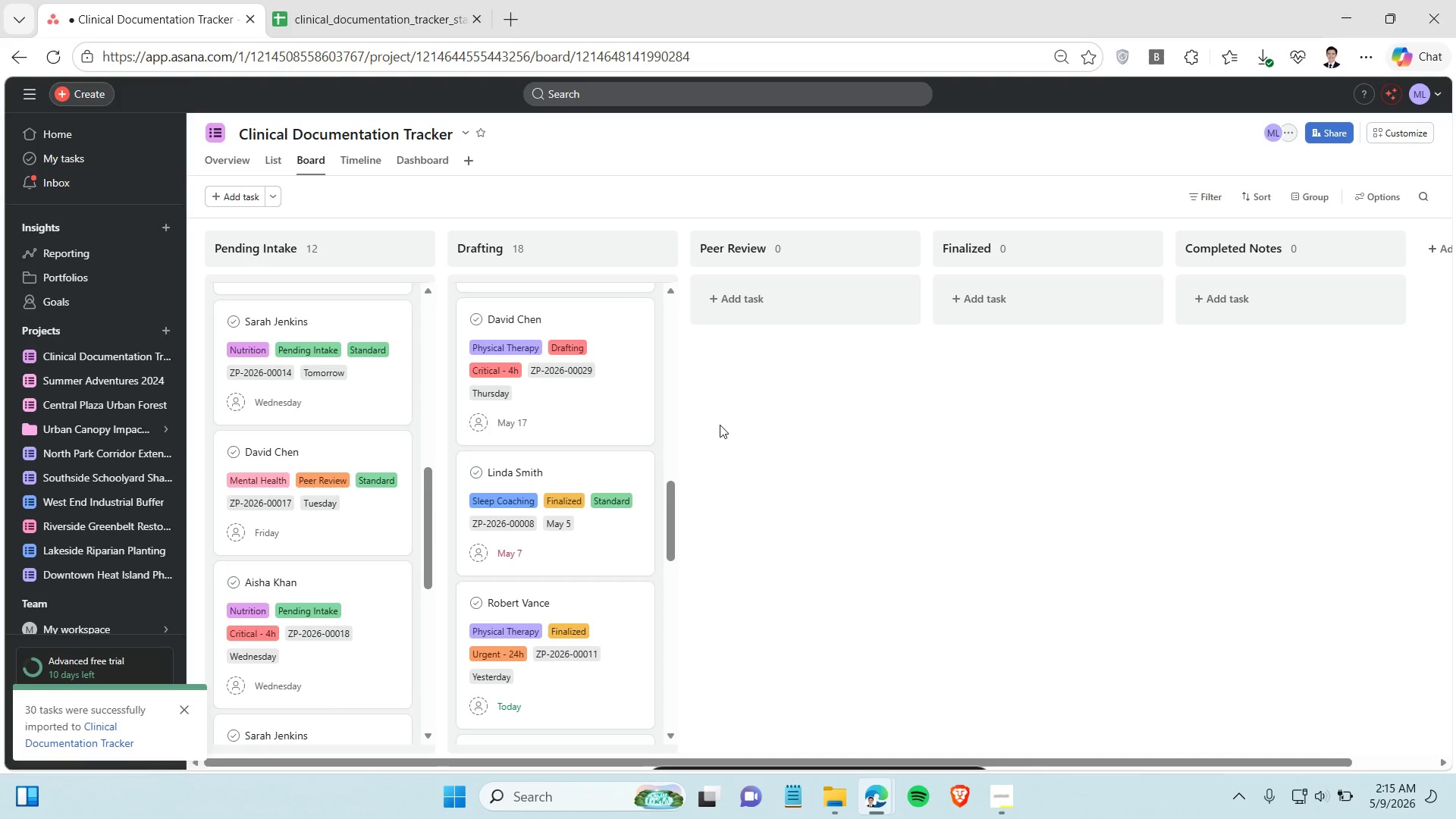 
scroll: coordinate [720, 425], scroll_direction: down, amount: 5.0
 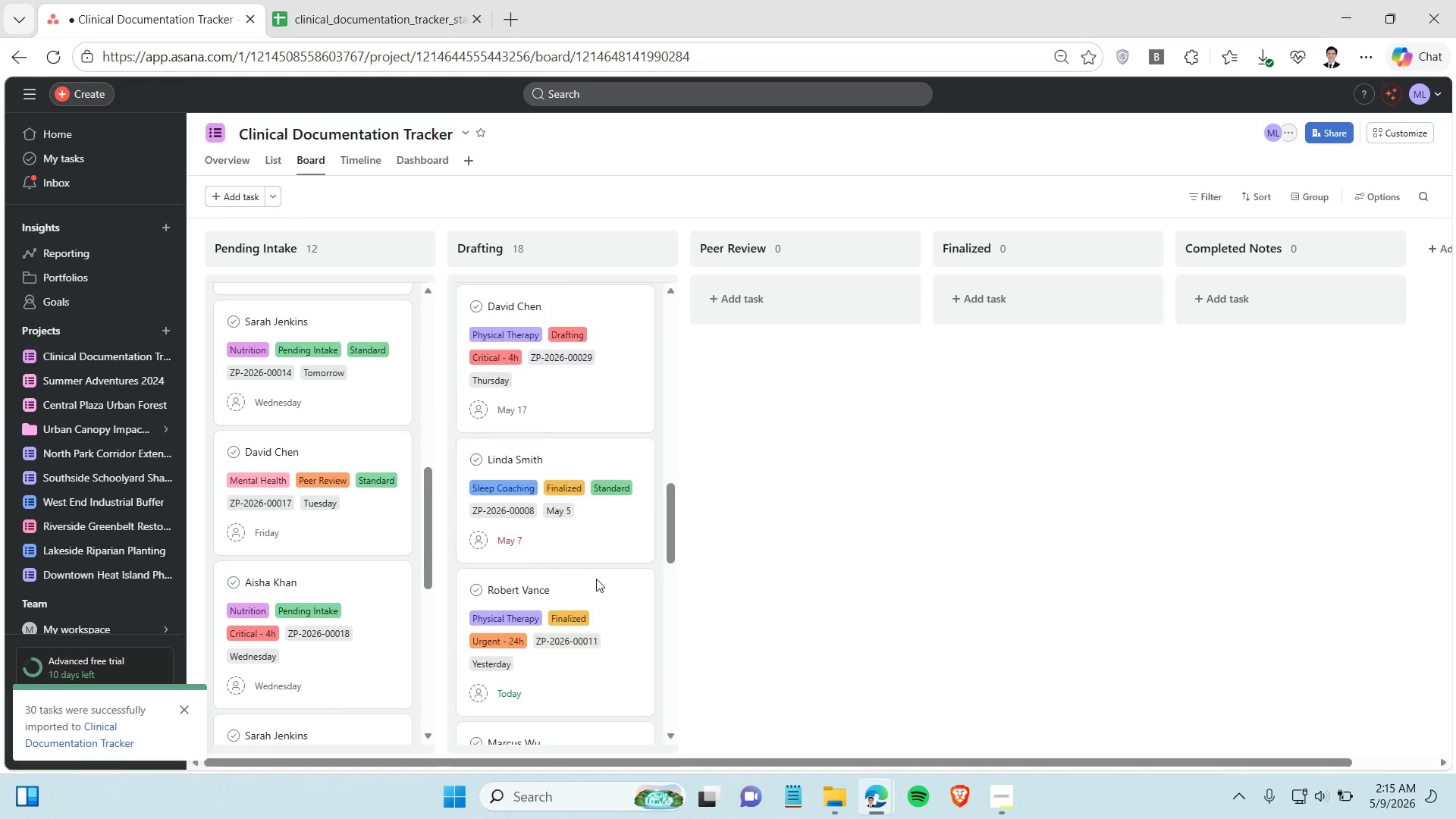 
scroll: coordinate [596, 579], scroll_direction: none, amount: 0.0
 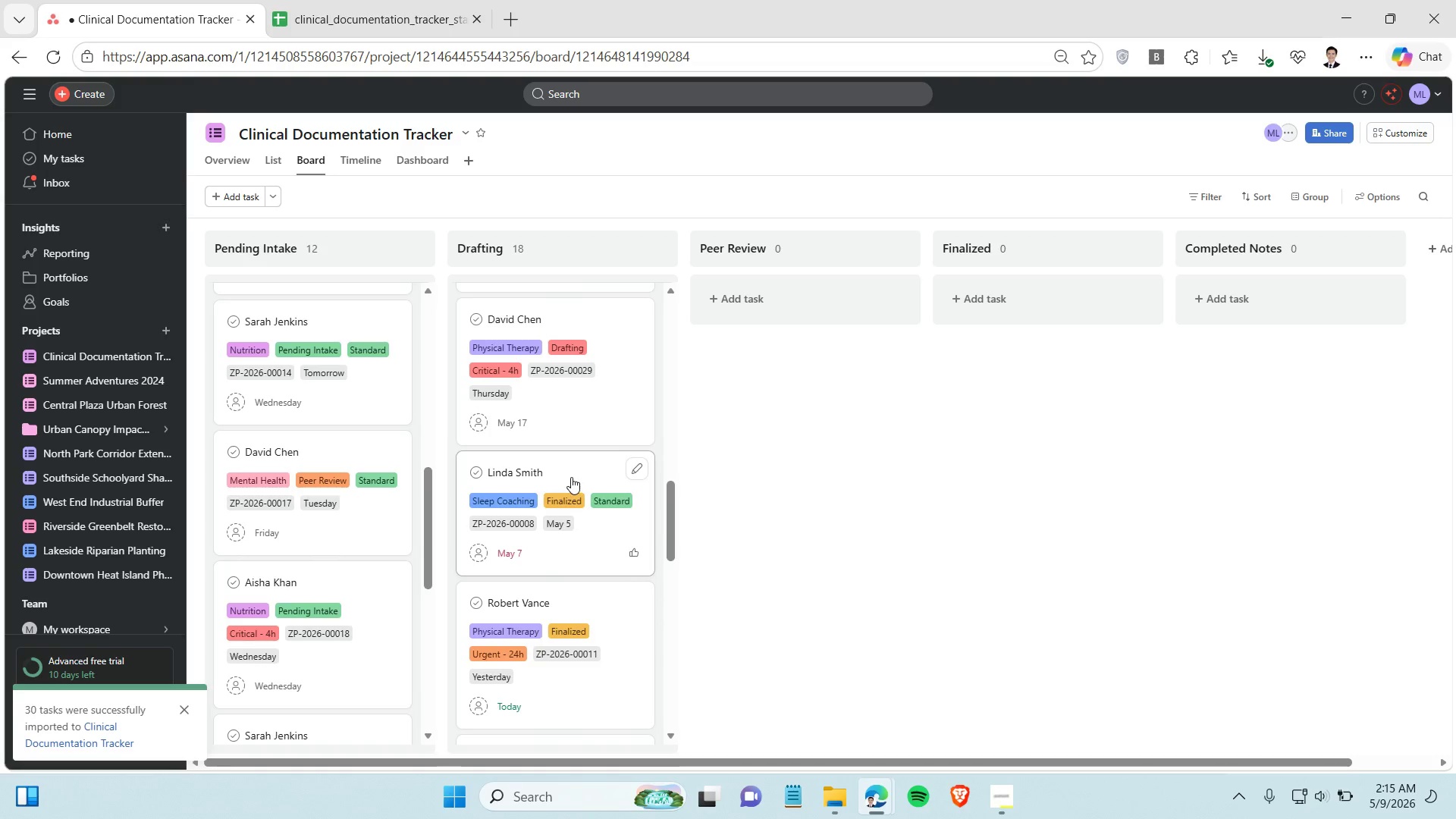 
hold_key(key=ControlLeft, duration=1.34)
left_click([571, 477])
 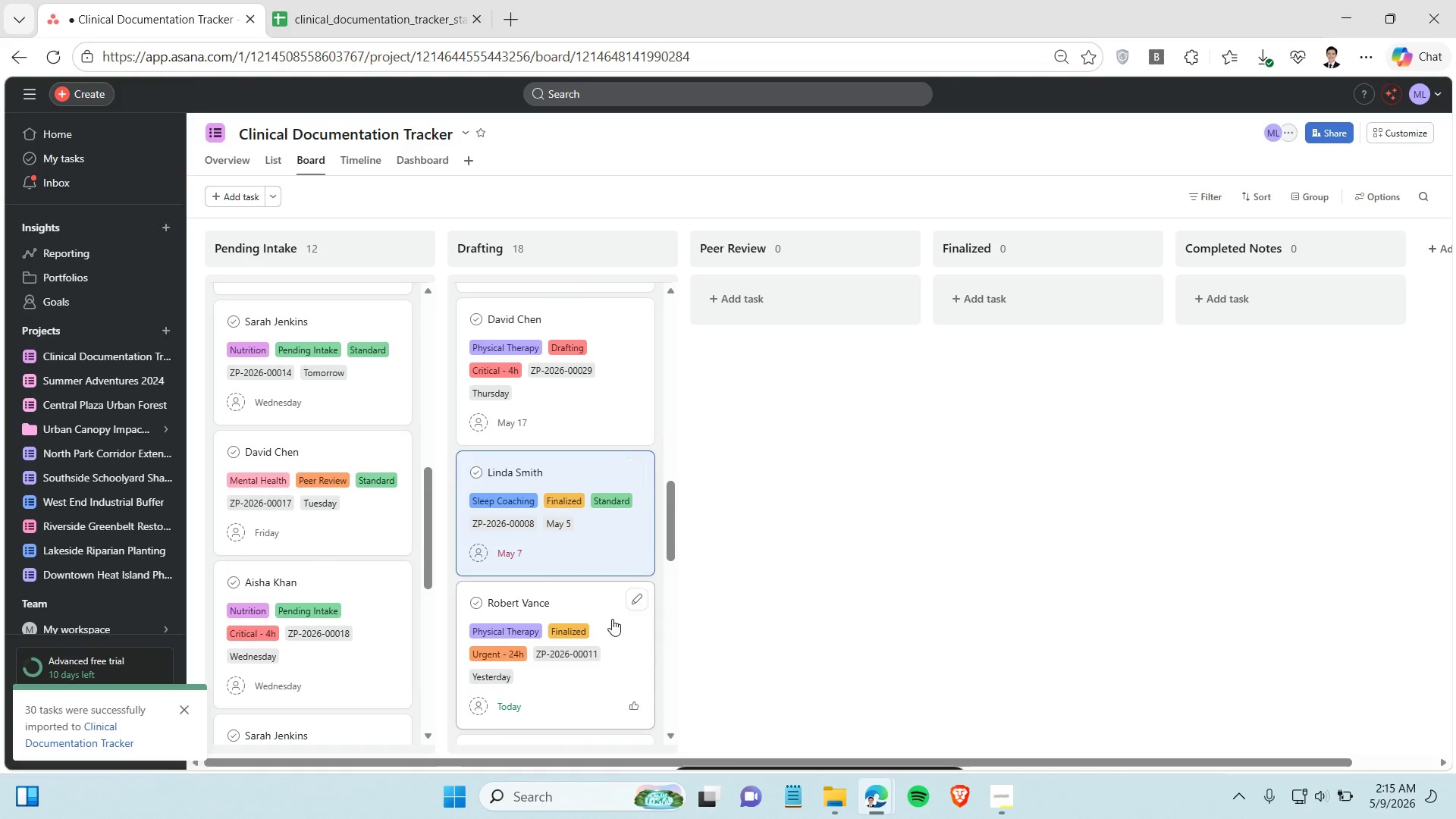 
left_click([612, 619])
 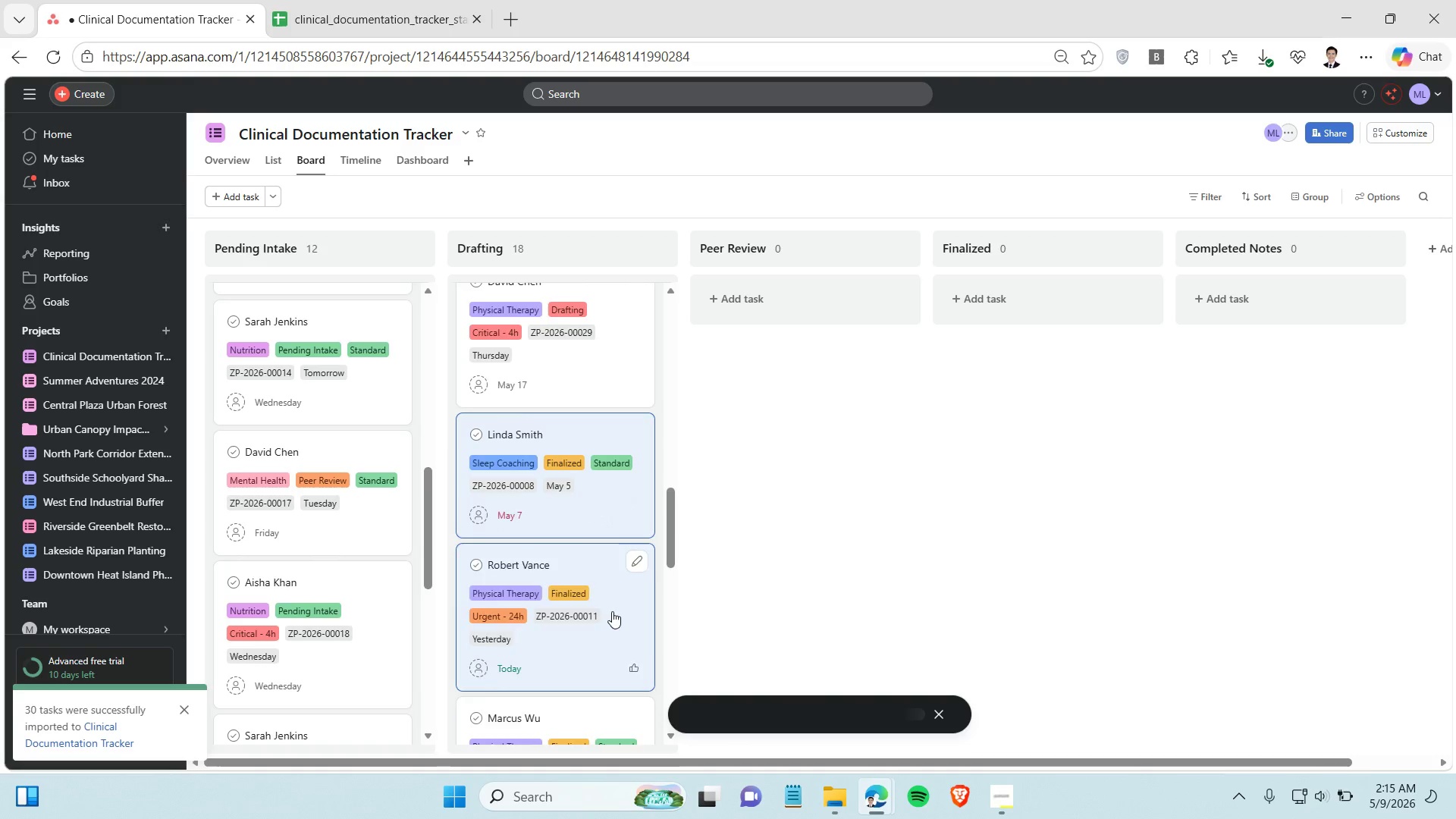 
hold_key(key=ControlLeft, duration=1.52)
 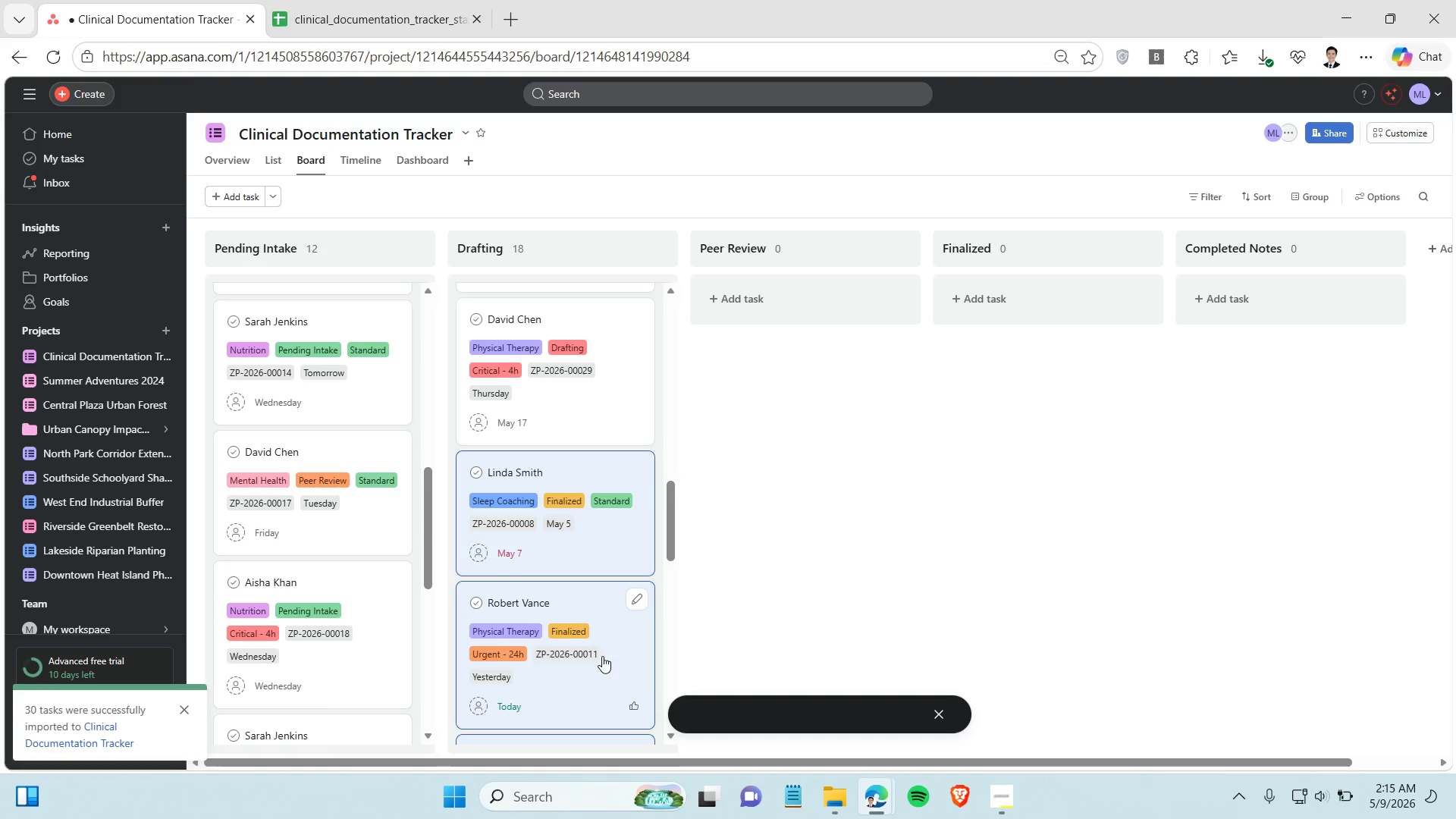 
scroll: coordinate [612, 611], scroll_direction: down, amount: 3.0
 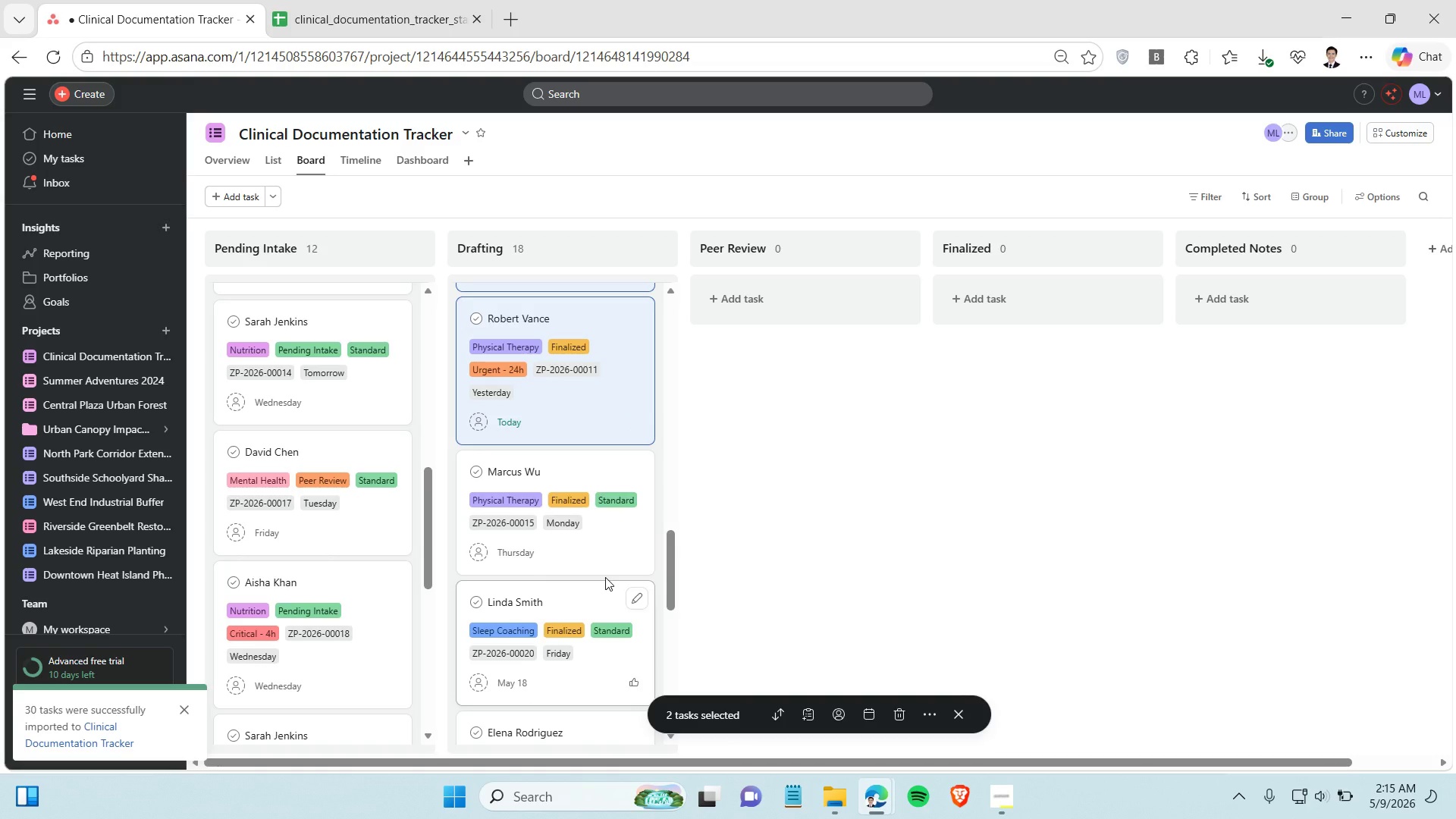 
left_click([602, 563])
 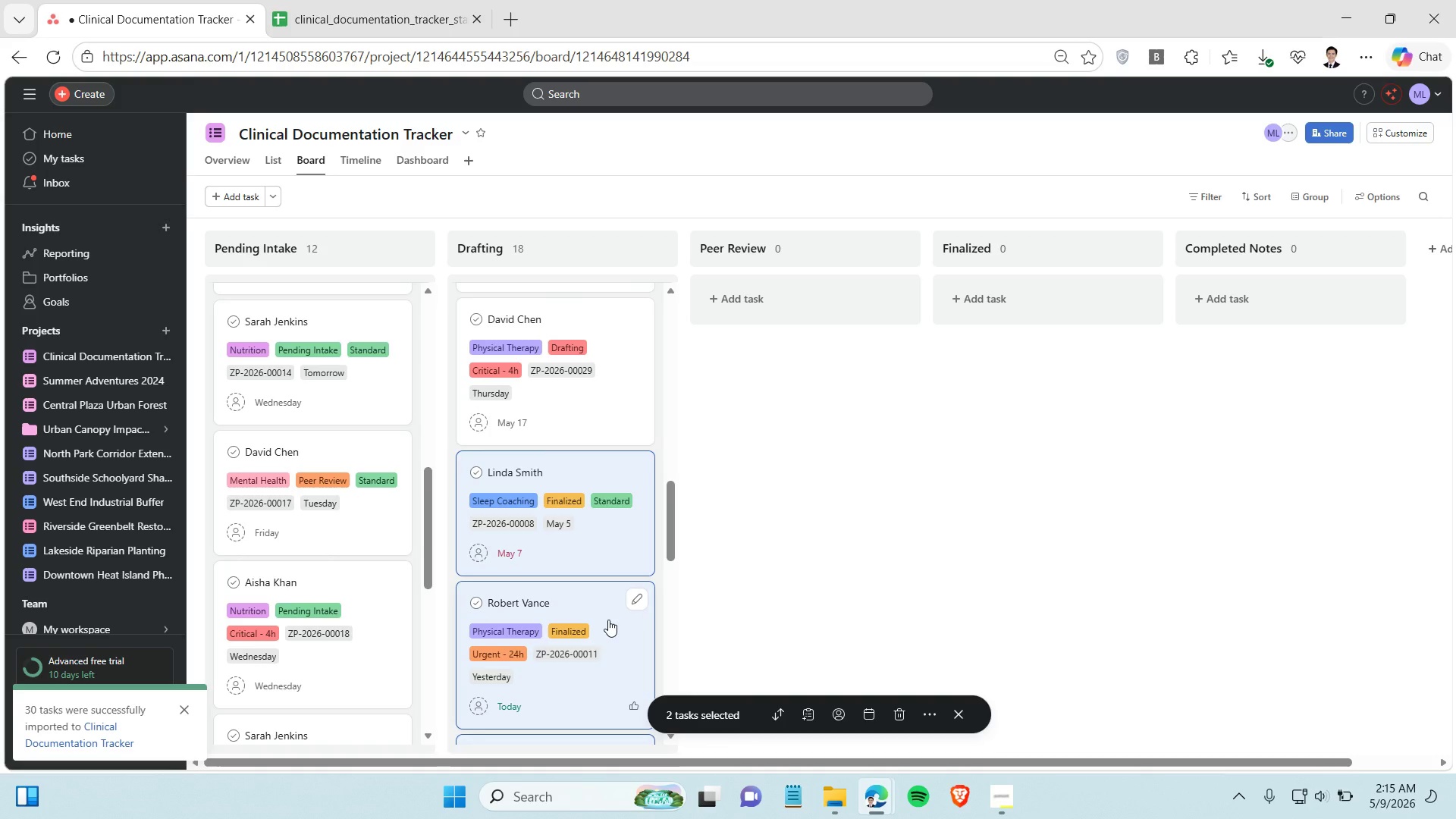 
left_click([604, 664])
 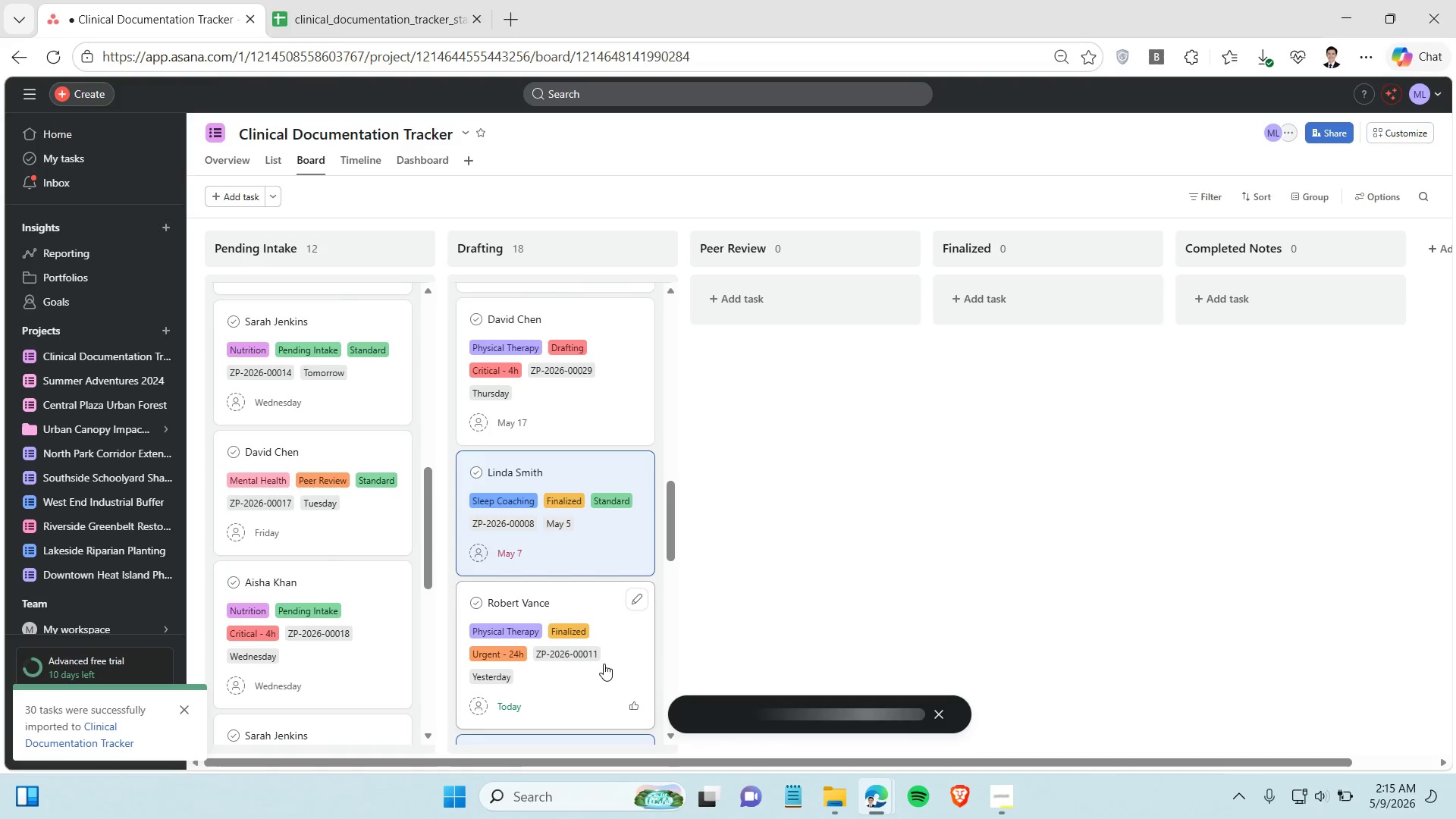 
hold_key(key=ControlLeft, duration=0.78)
left_click([604, 664])
 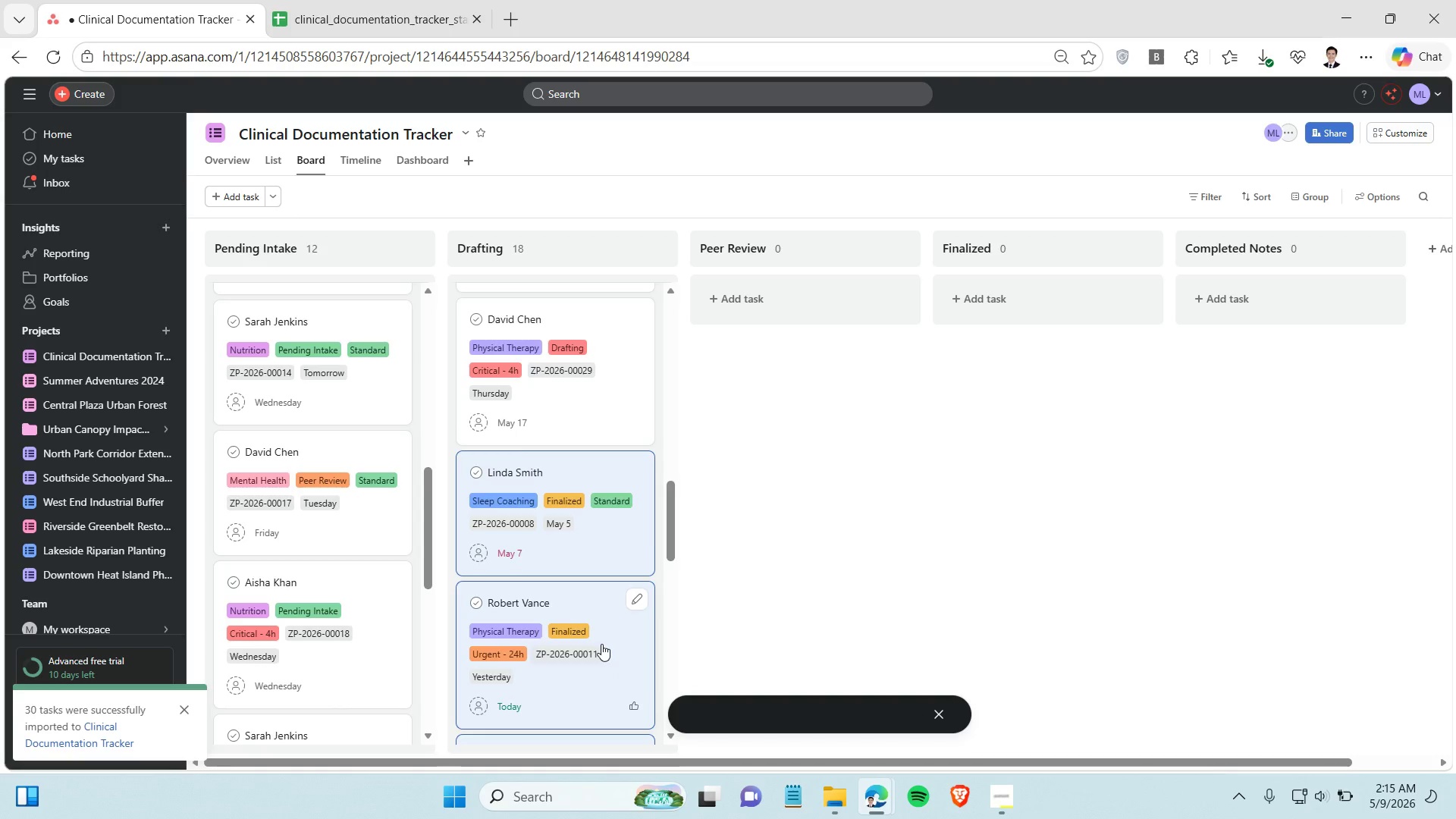 
hold_key(key=ControlLeft, duration=0.67)
 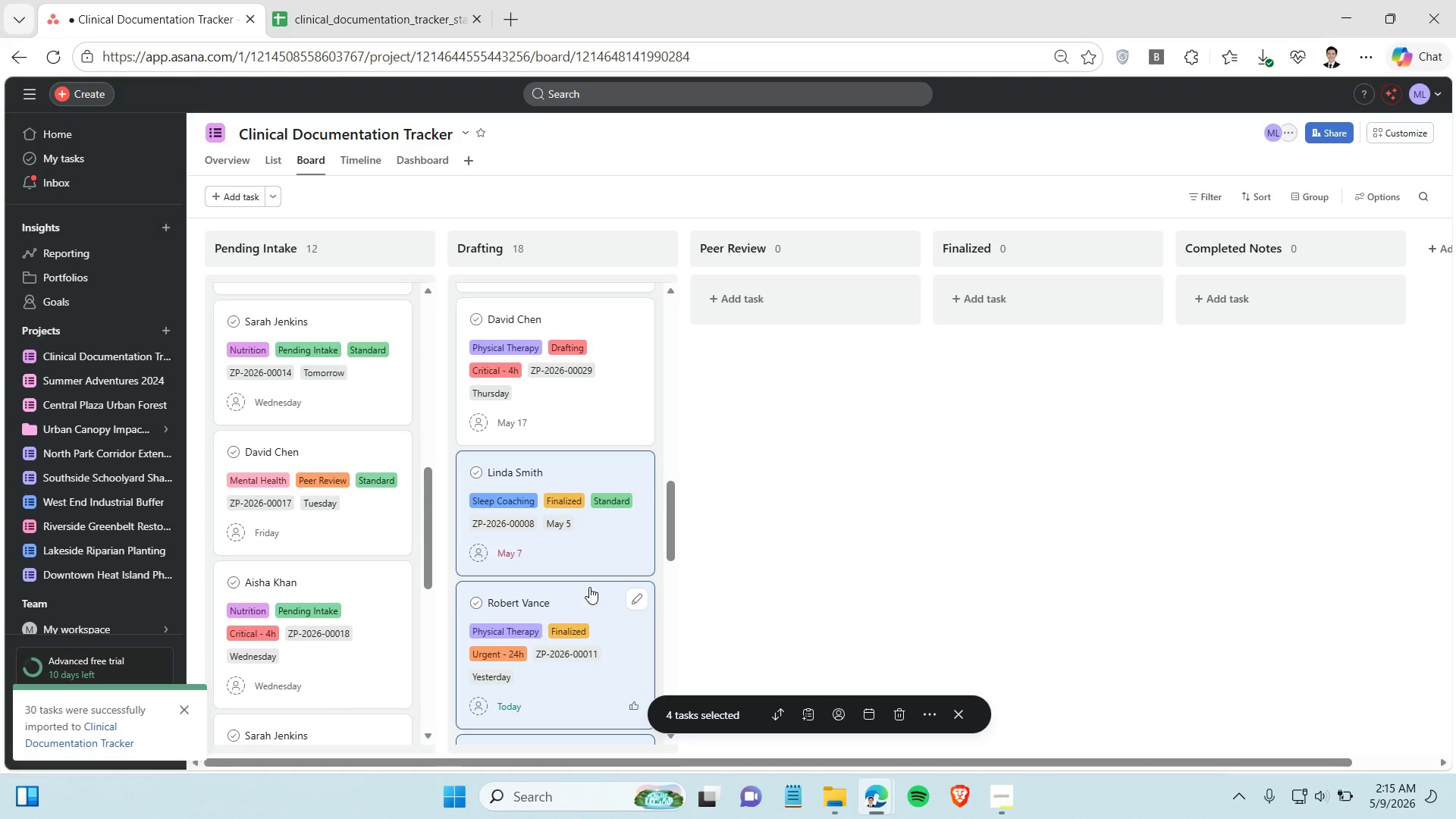 
scroll: coordinate [599, 639], scroll_direction: down, amount: 4.0
 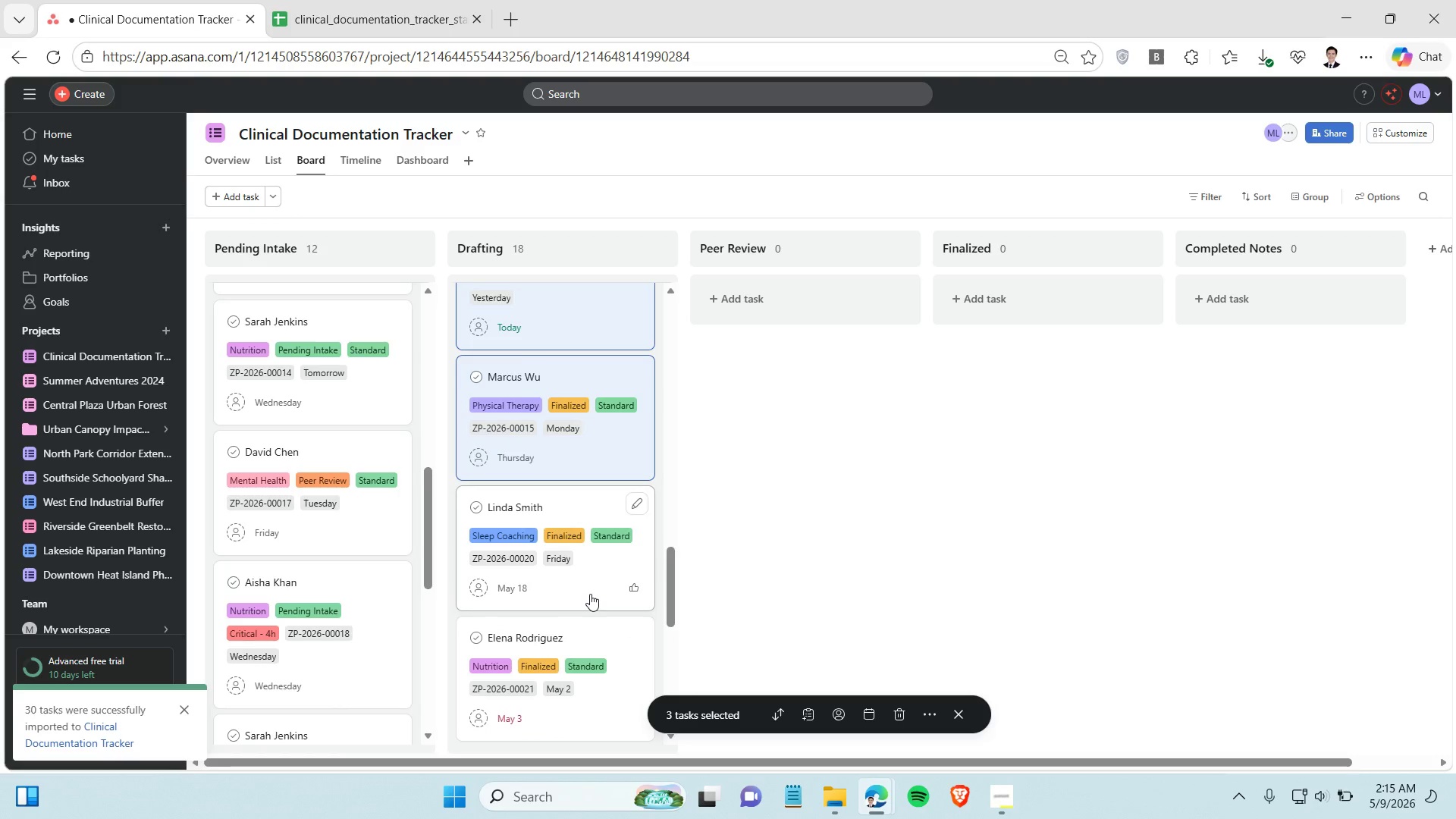 
left_click([588, 586])
 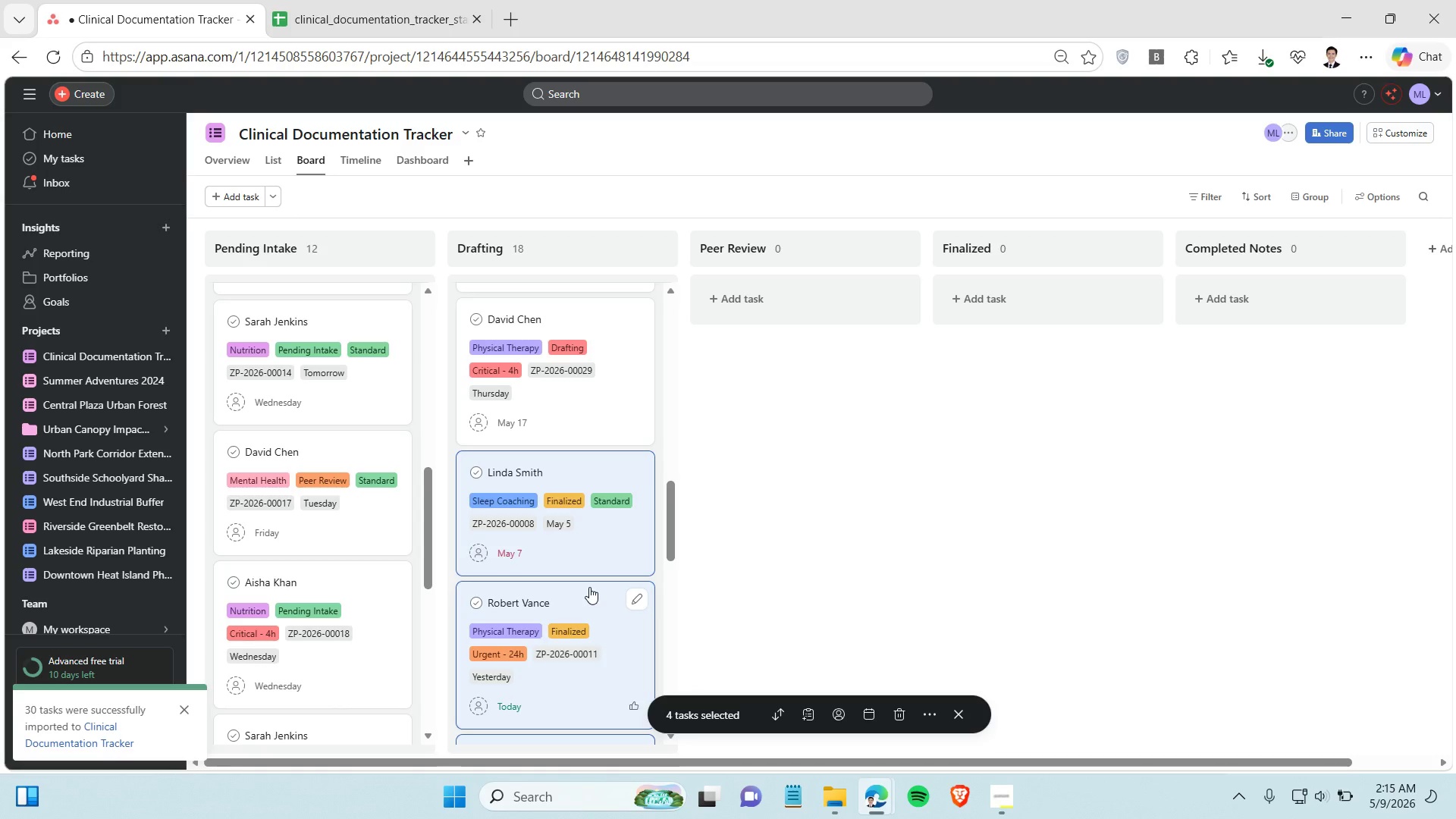 
scroll: coordinate [592, 587], scroll_direction: down, amount: 6.0
 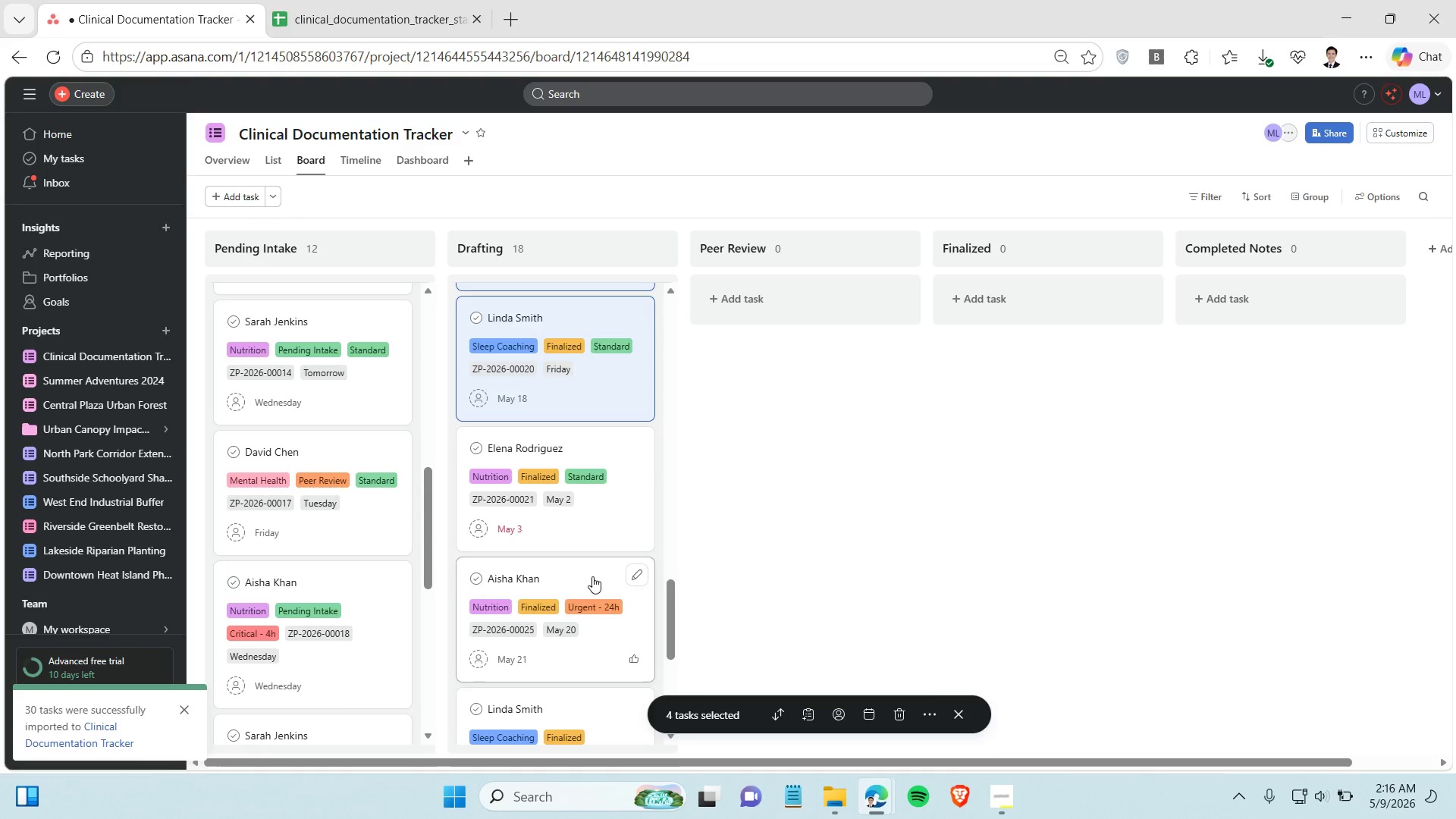 
hold_key(key=ControlLeft, duration=0.66)
left_click([580, 537])
 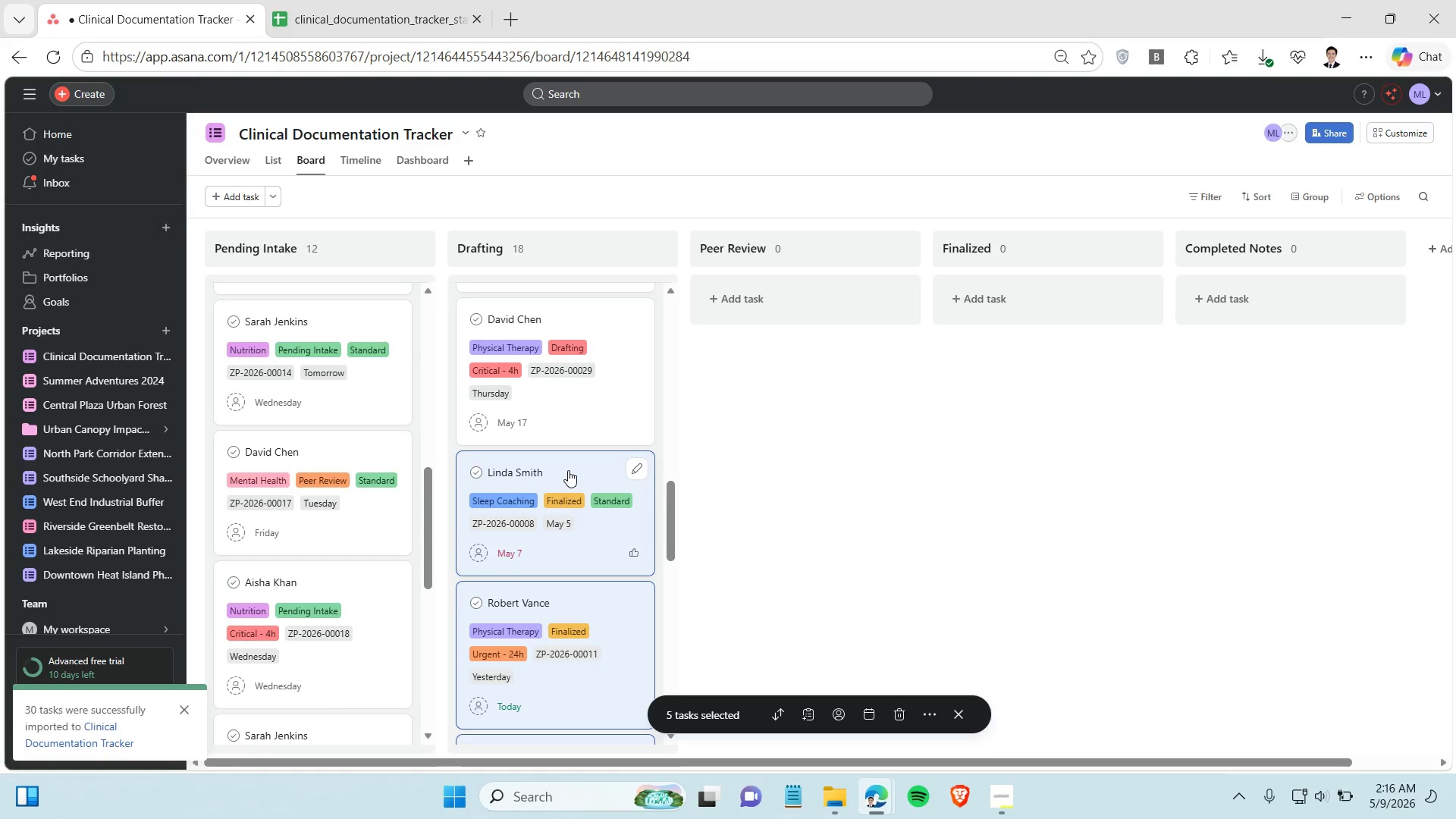 
left_click_drag(start_coordinate=[568, 470], to_coordinate=[1028, 306])
 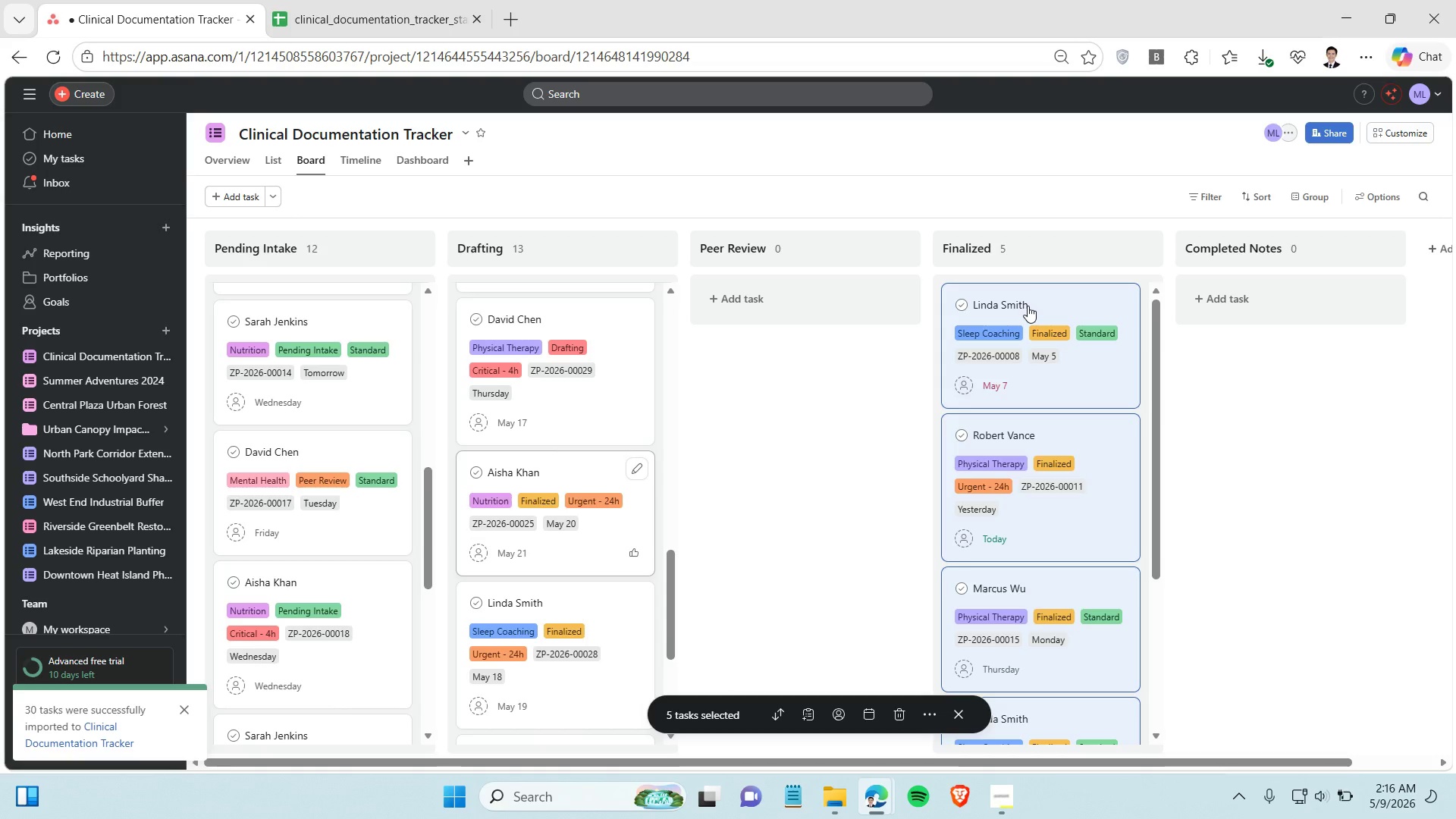 
wait(5.91)
 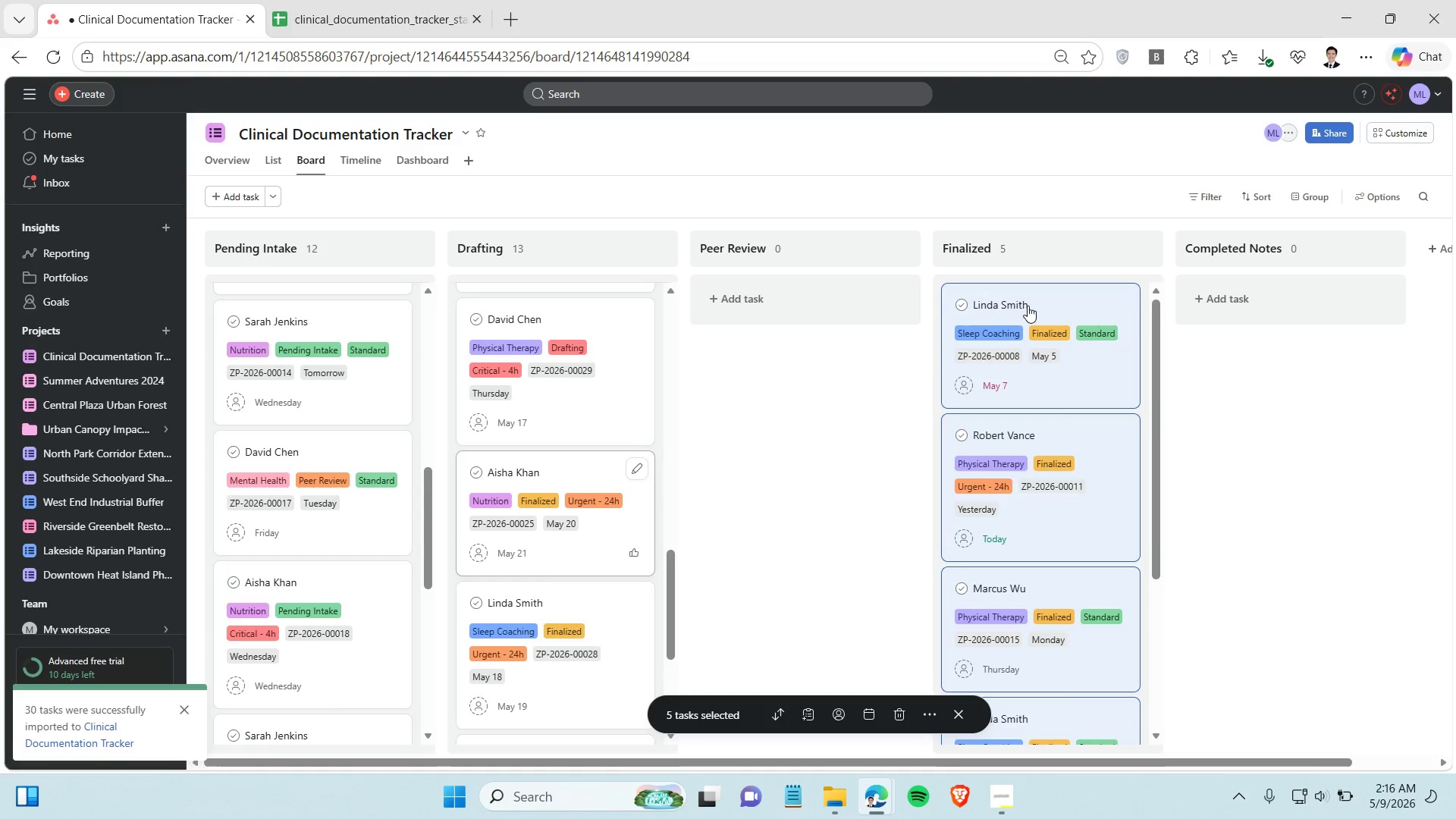 
scroll: coordinate [1040, 493], scroll_direction: down, amount: 4.0
 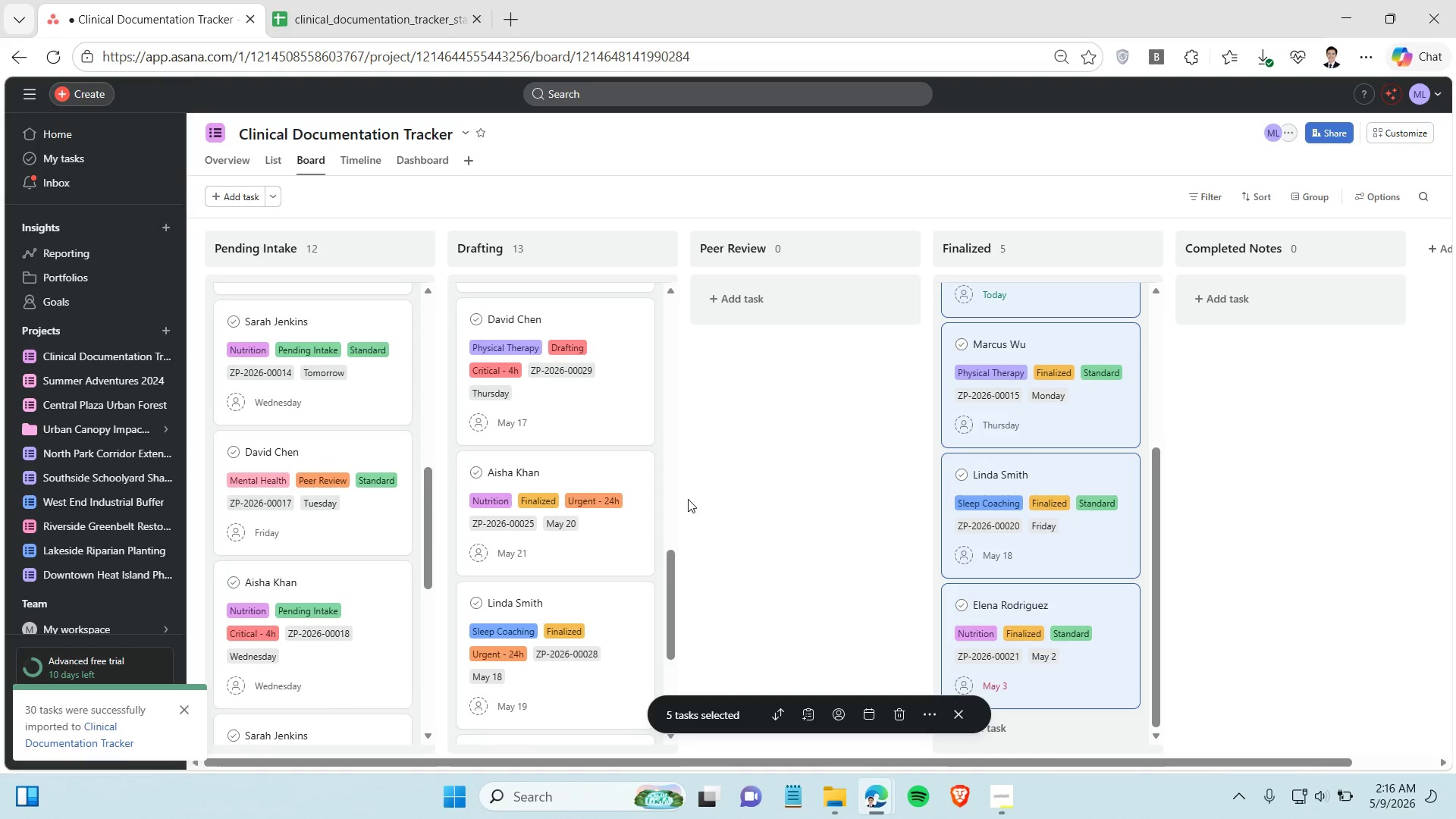 
wait(23.93)
 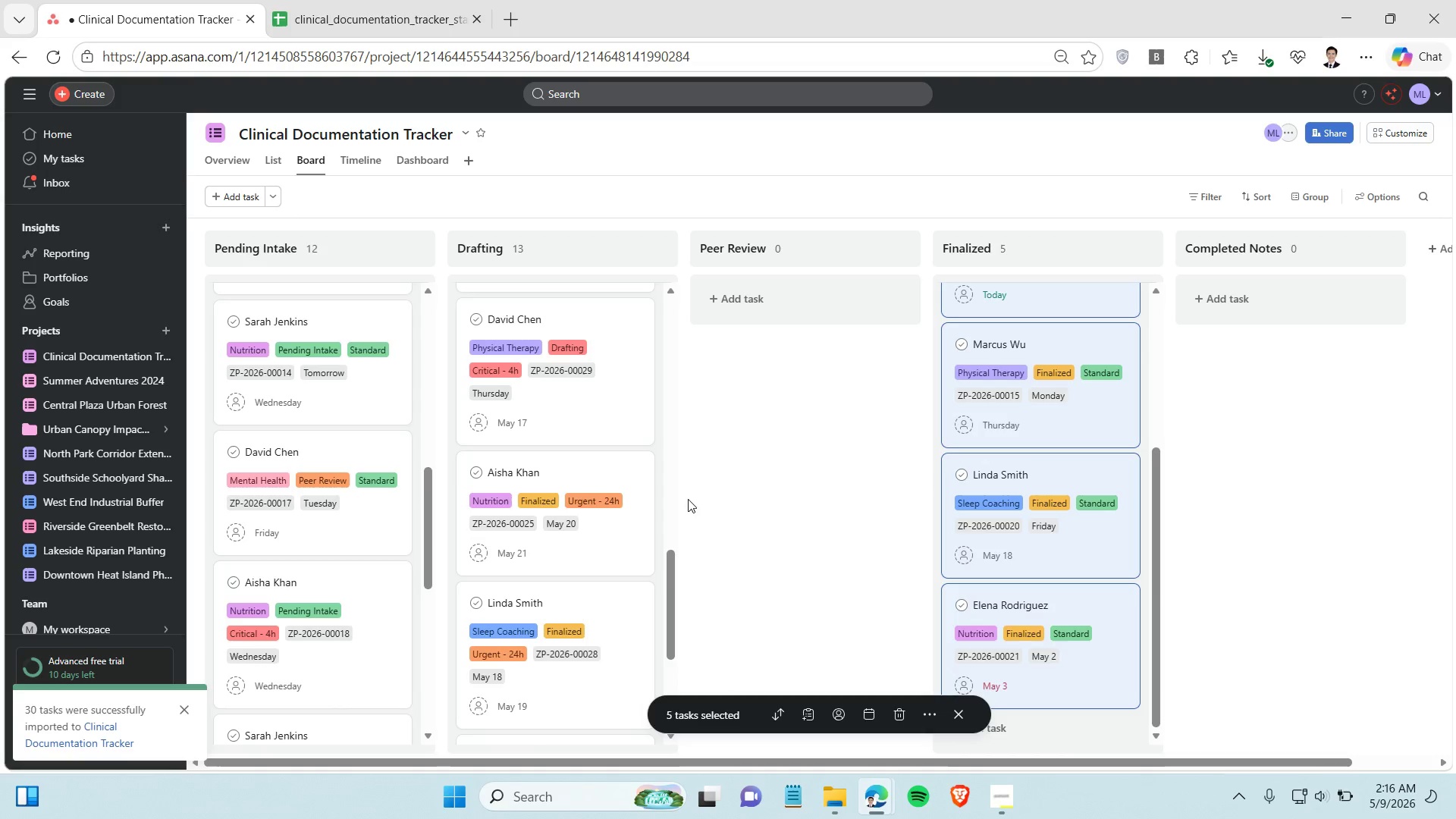 
scroll: coordinate [585, 529], scroll_direction: down, amount: 1.0
 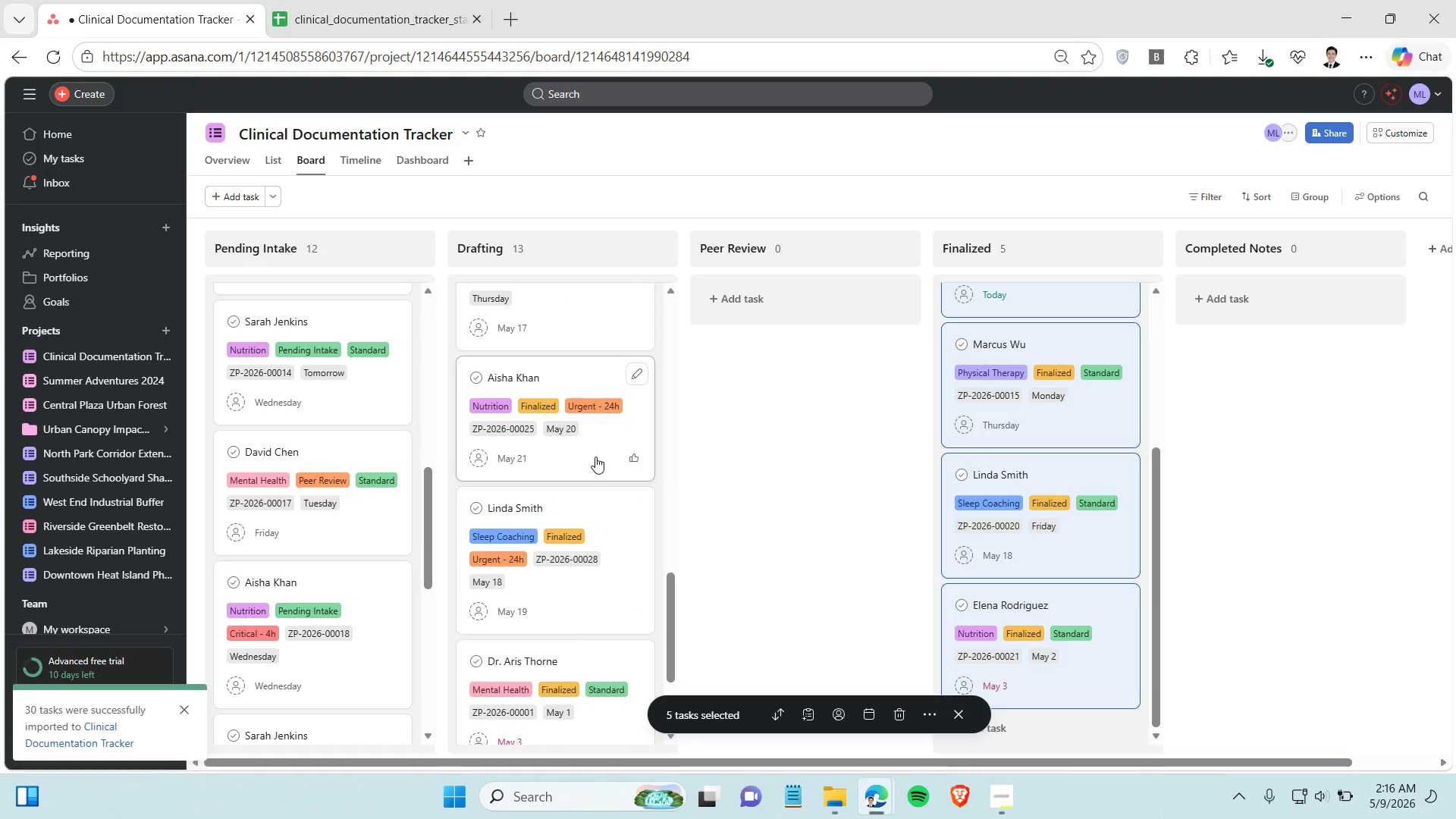 
hold_key(key=ControlLeft, duration=1.53)
left_click([595, 457])
 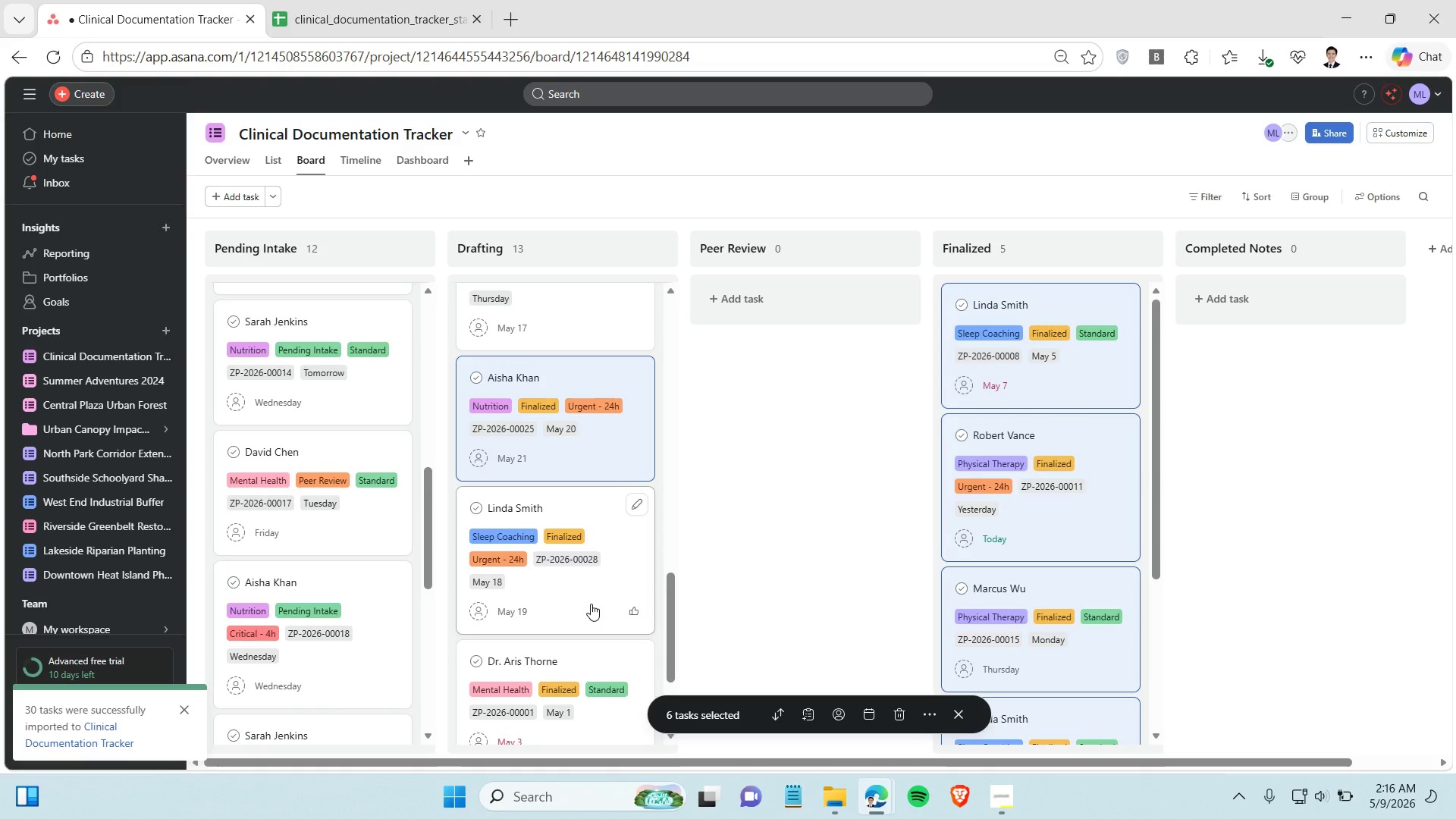 
left_click([591, 603])
 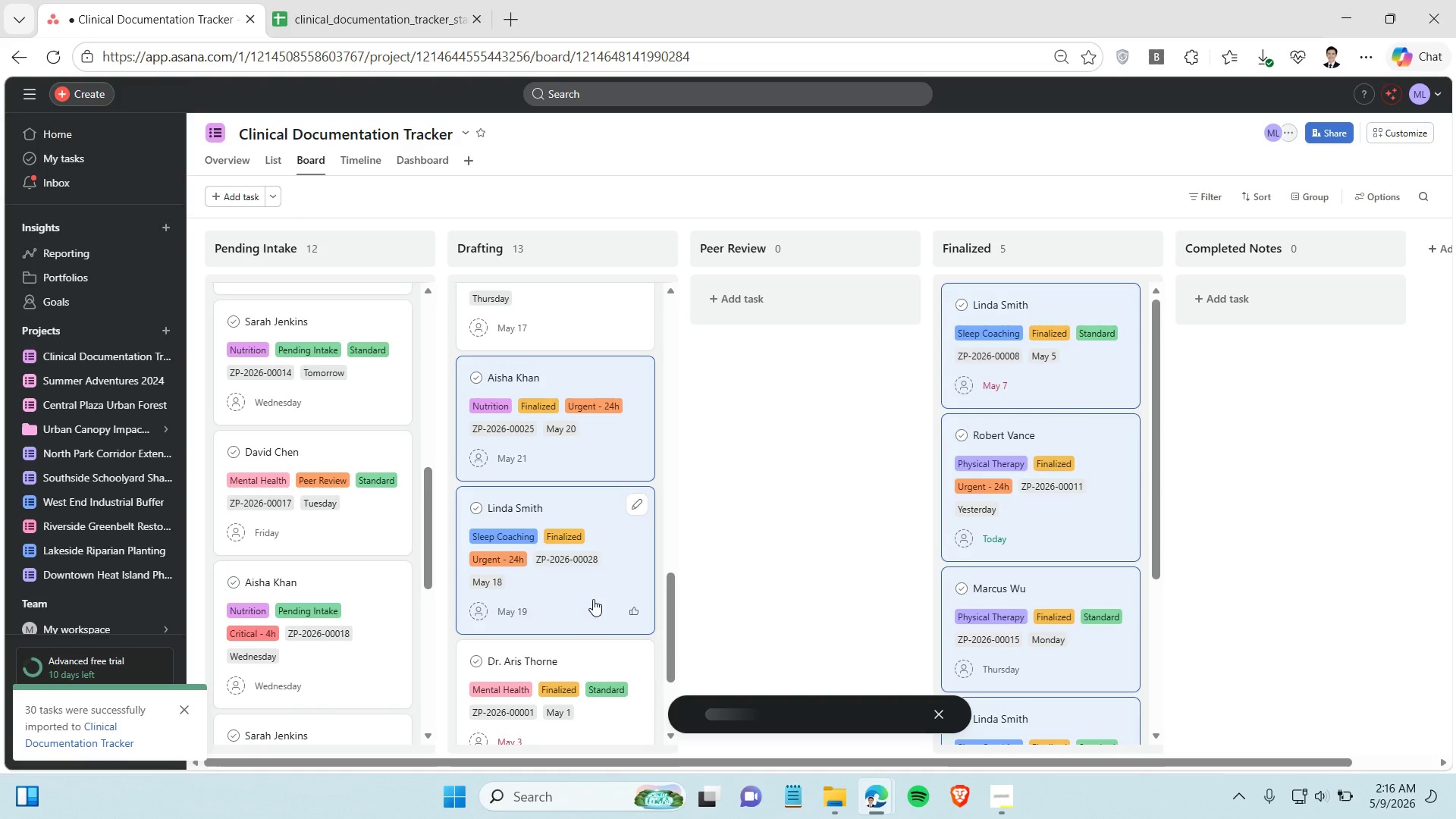 
key(Control+ControlLeft)
 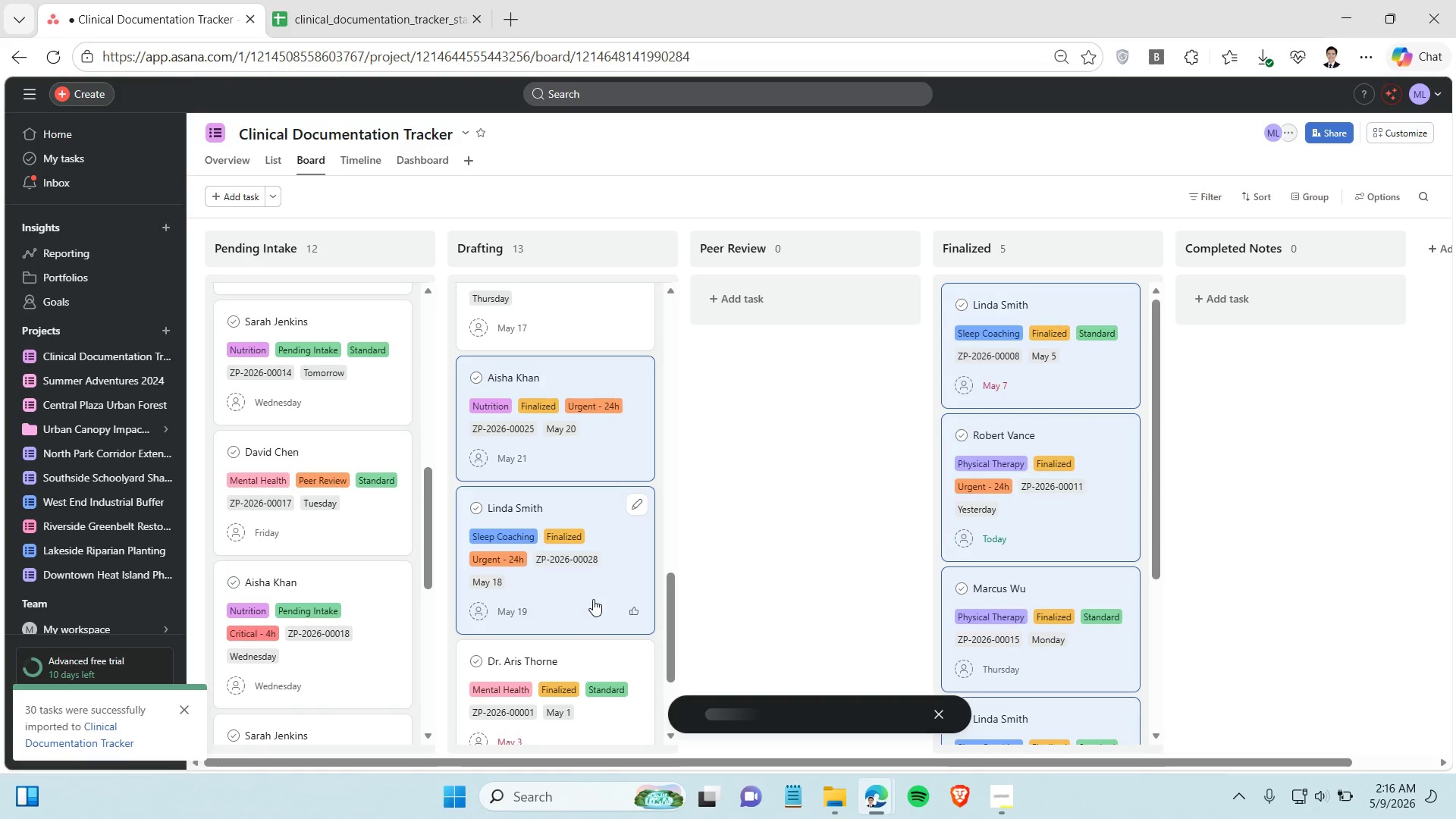 
key(Control+ControlLeft)
 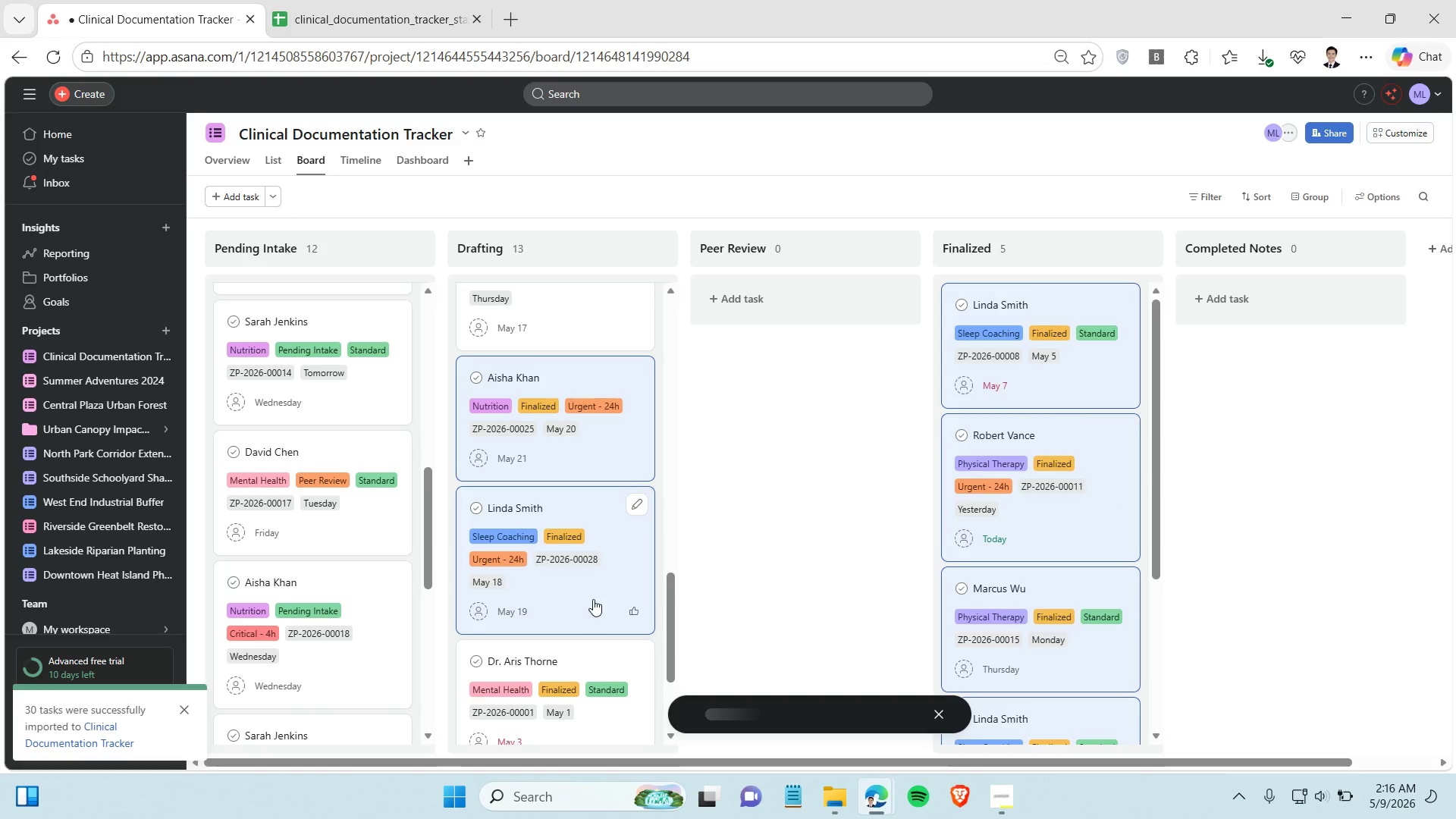 
key(Control+ControlLeft)
 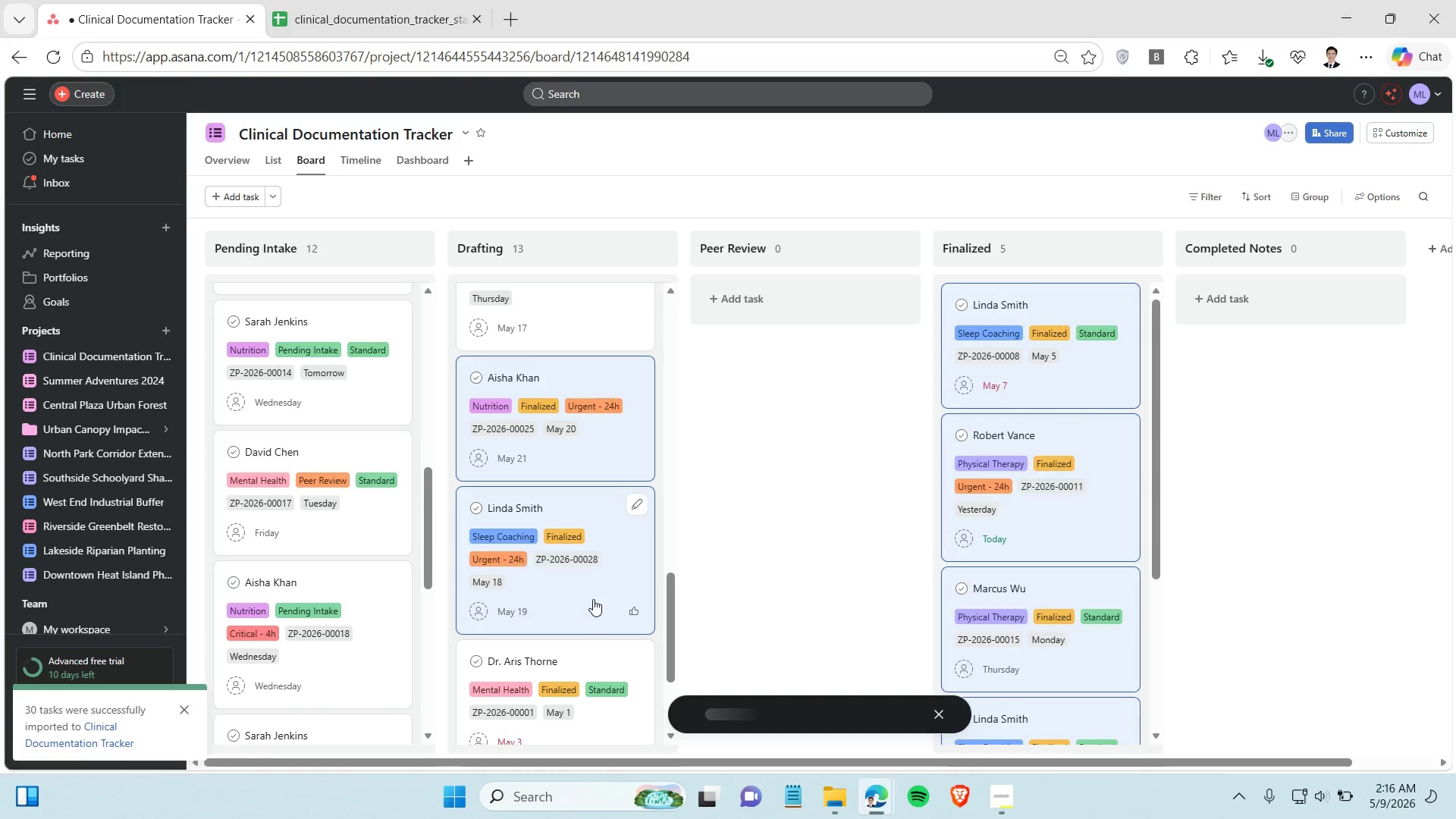 
key(Control+ControlLeft)
 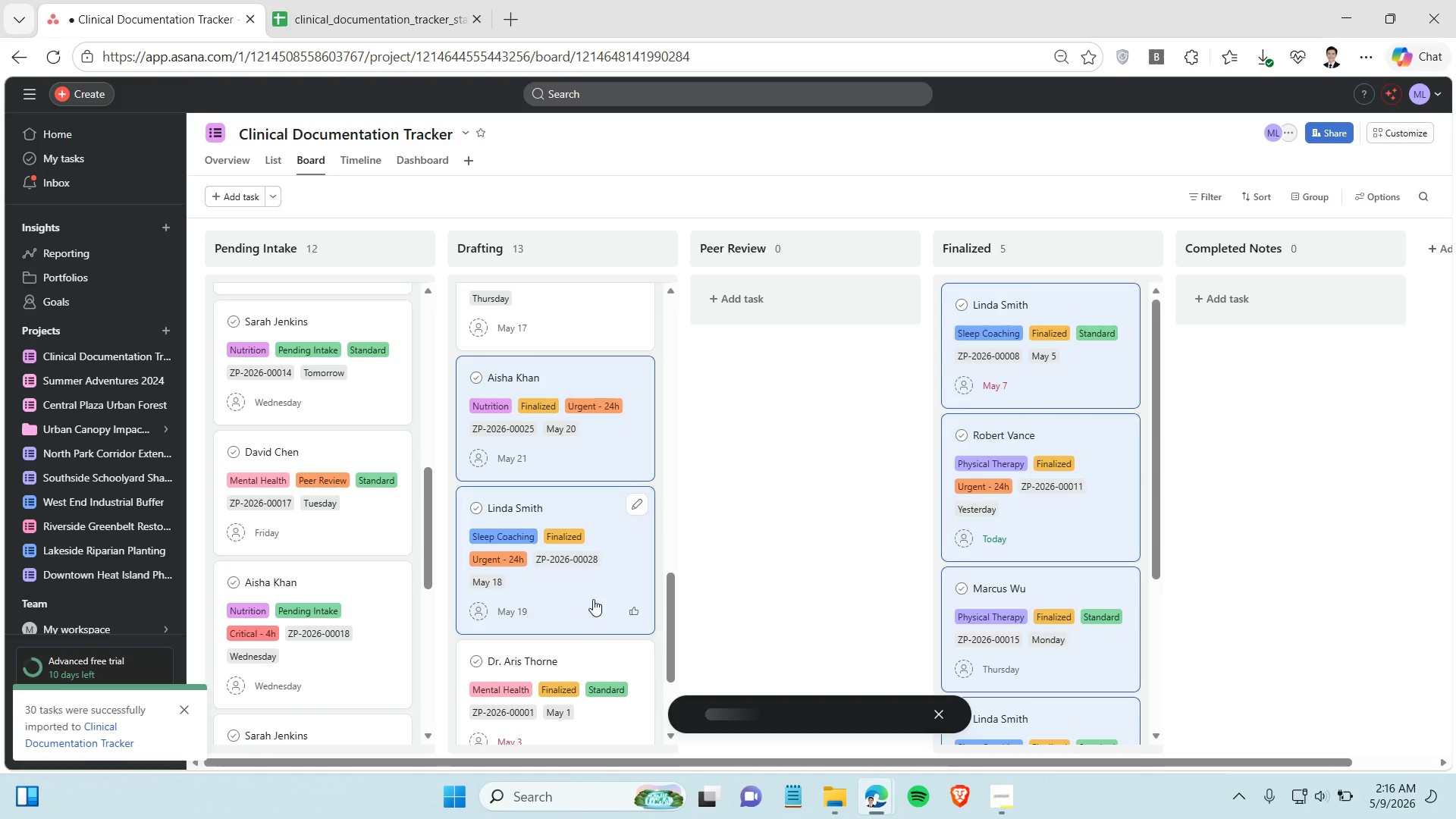 
key(Control+ControlLeft)
 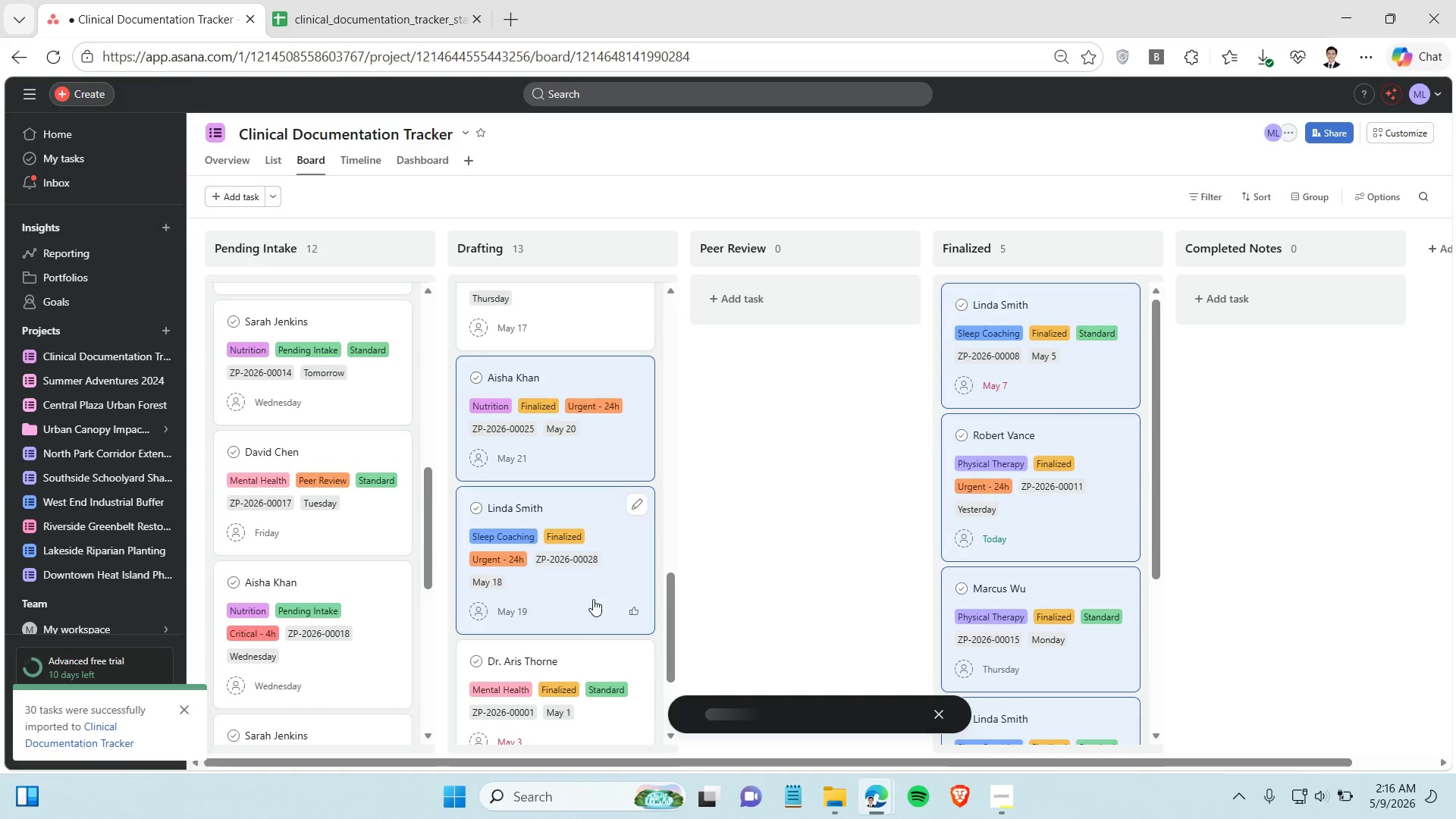 
key(Control+ControlLeft)
 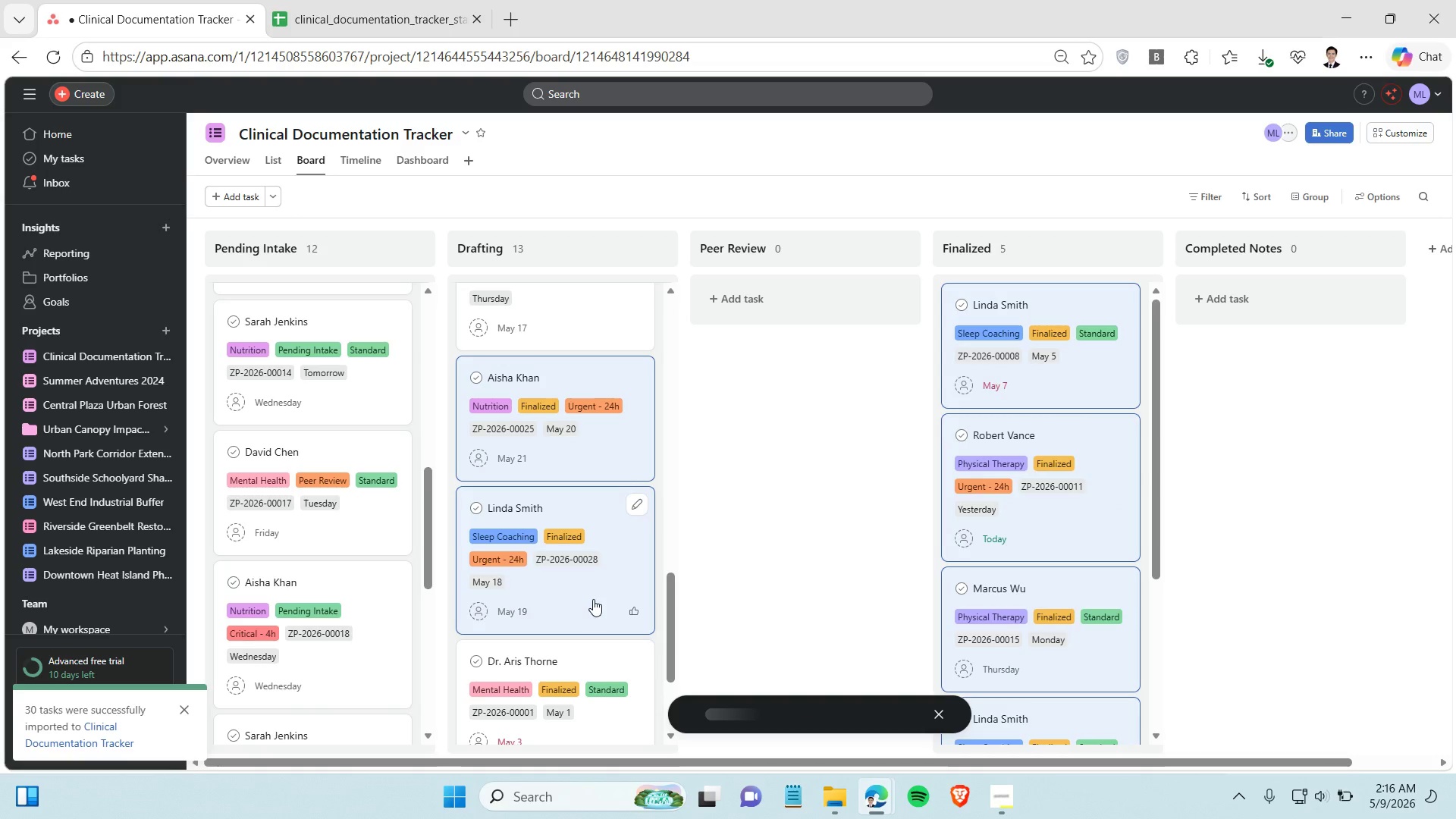 
key(Control+ControlLeft)
 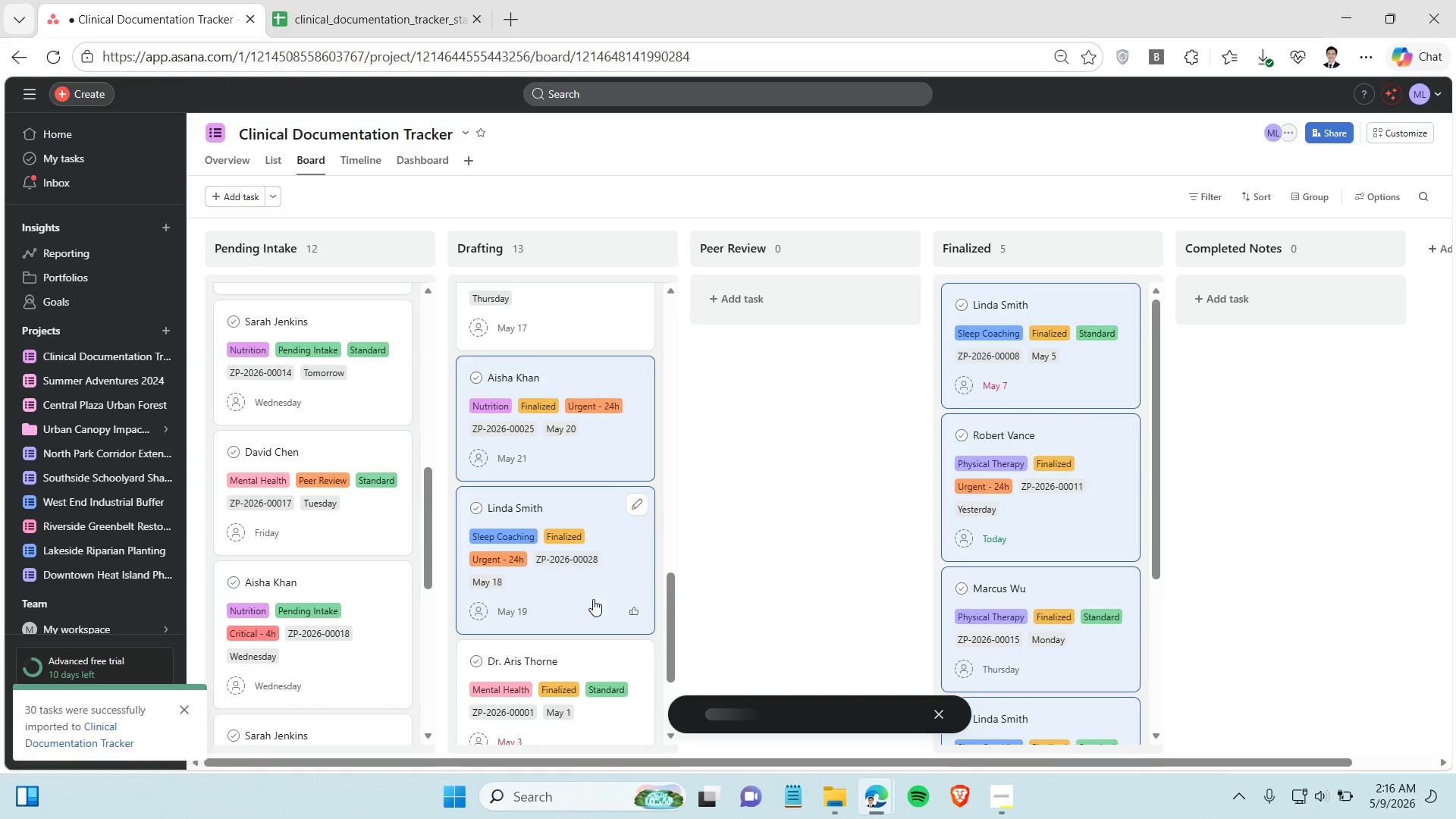 
hold_key(key=ControlLeft, duration=1.34)
 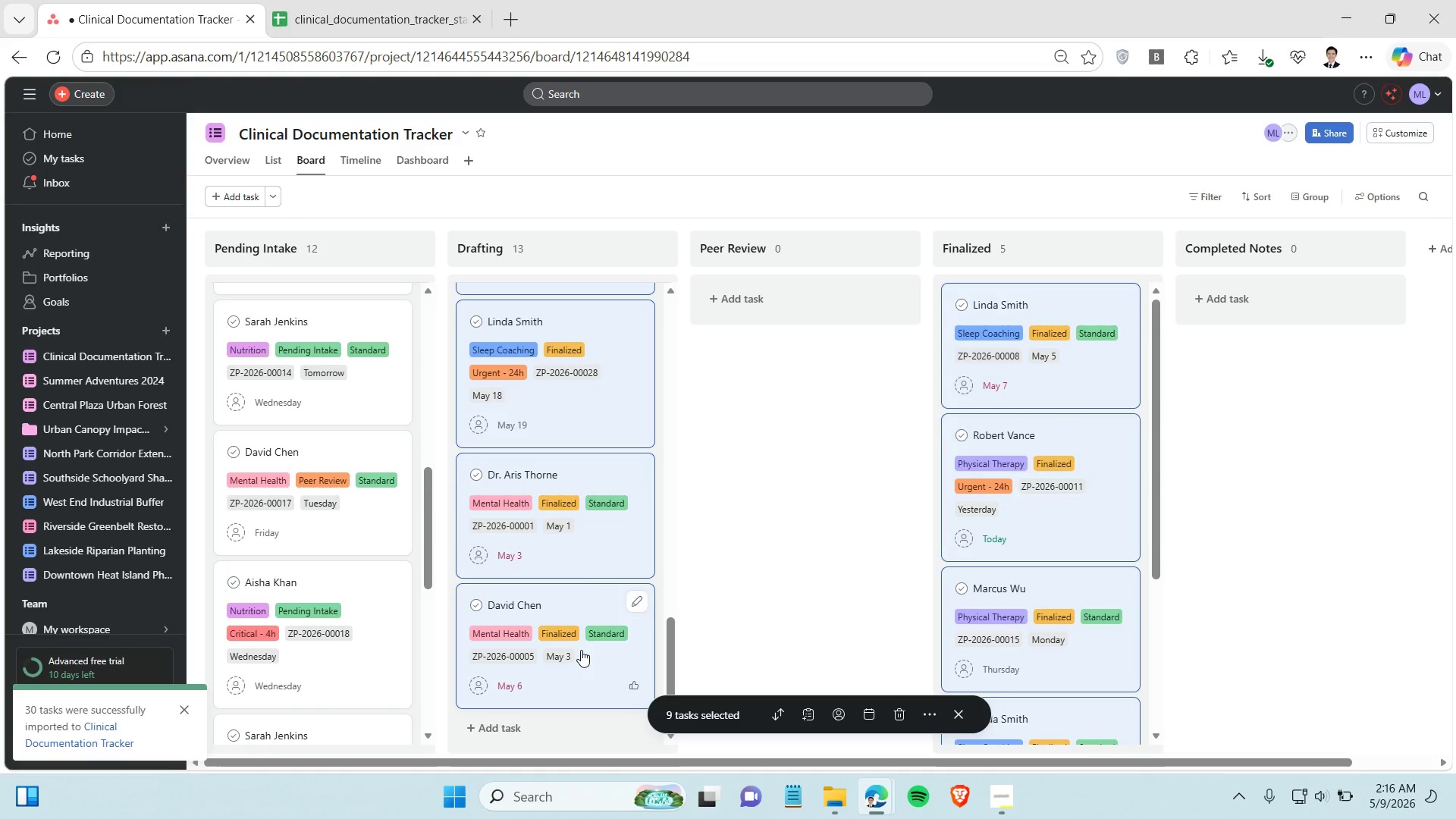 
scroll: coordinate [594, 599], scroll_direction: down, amount: 2.0
 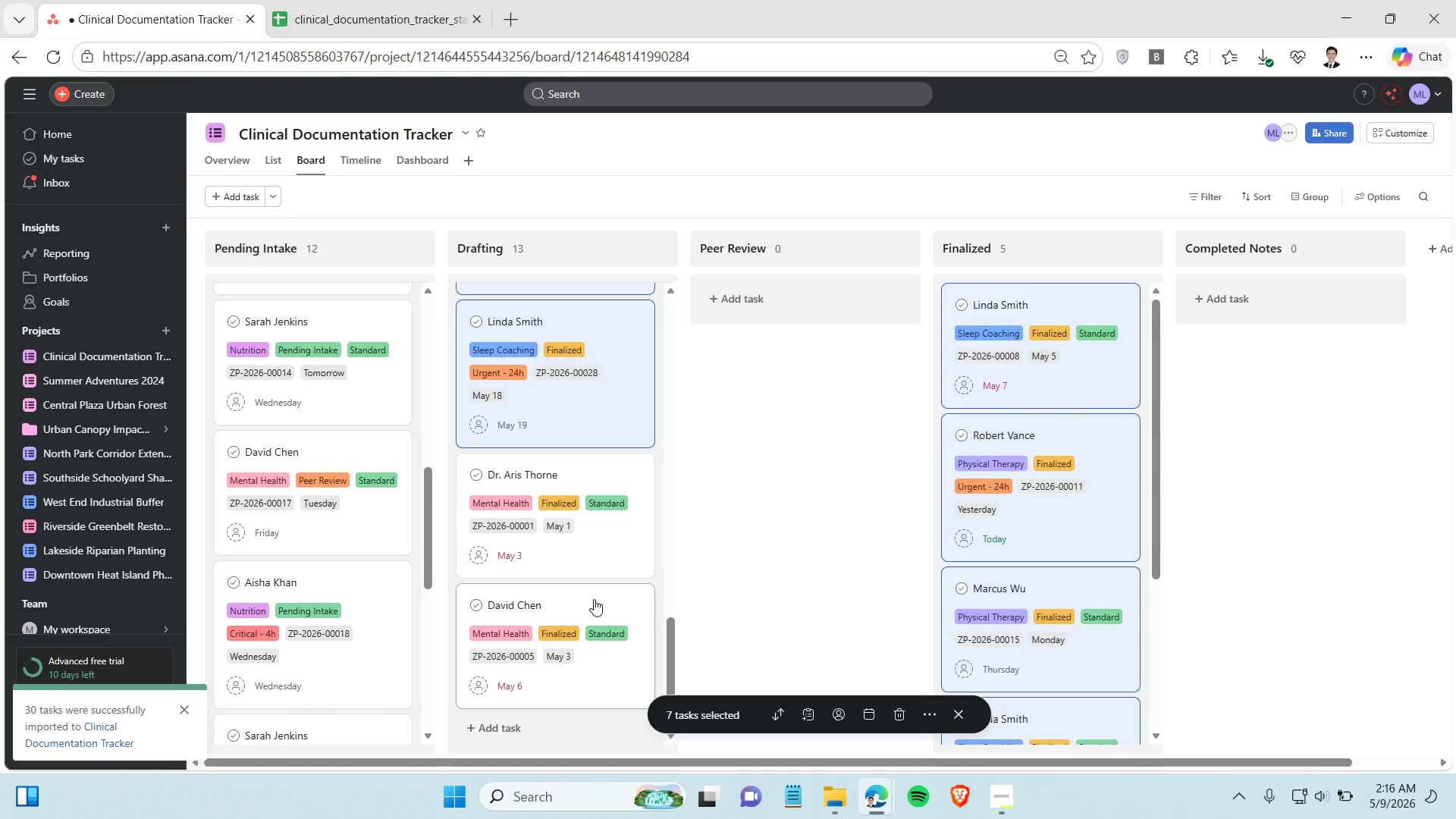 
left_click([591, 557])
 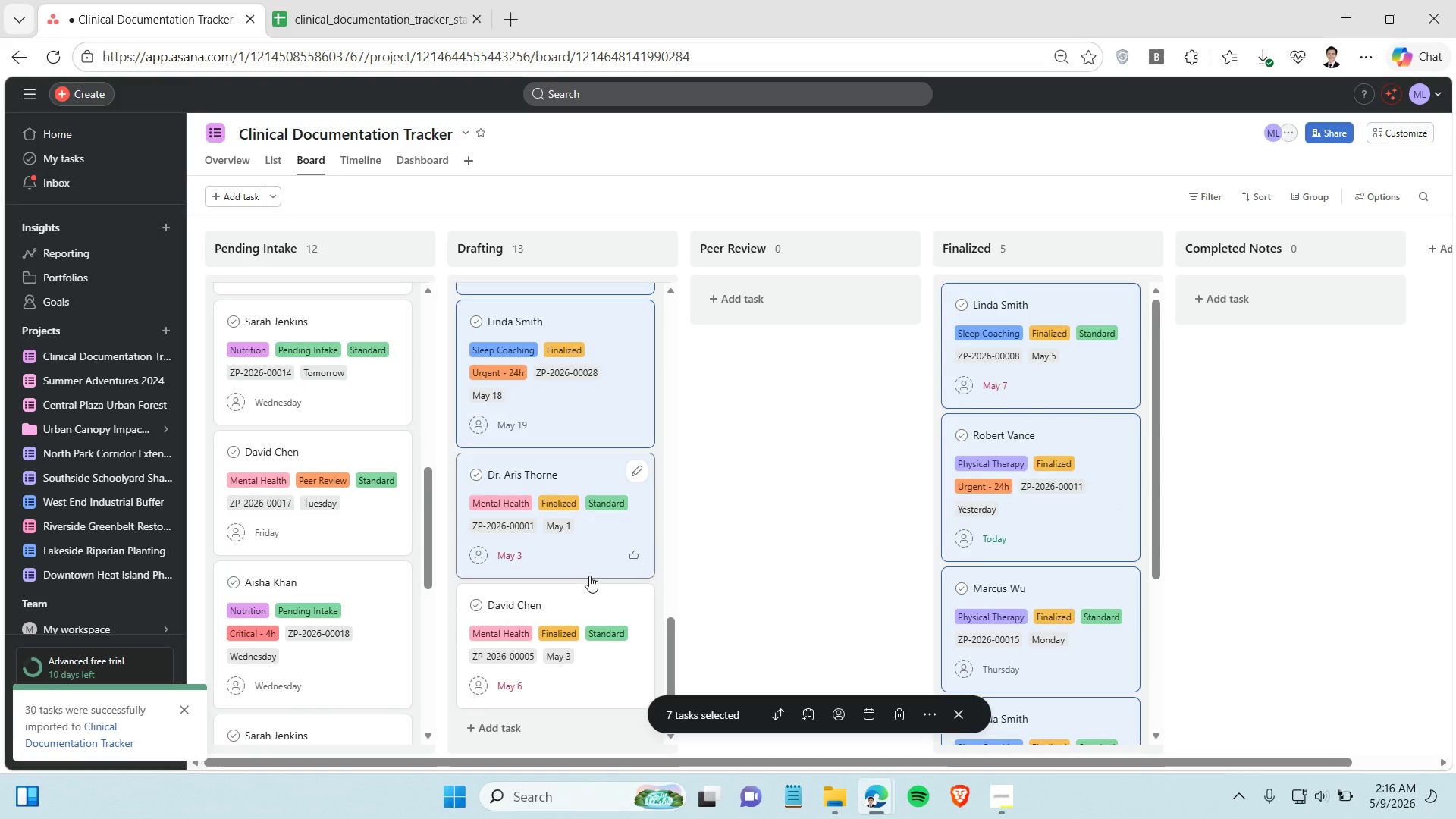 
left_click([584, 667])
 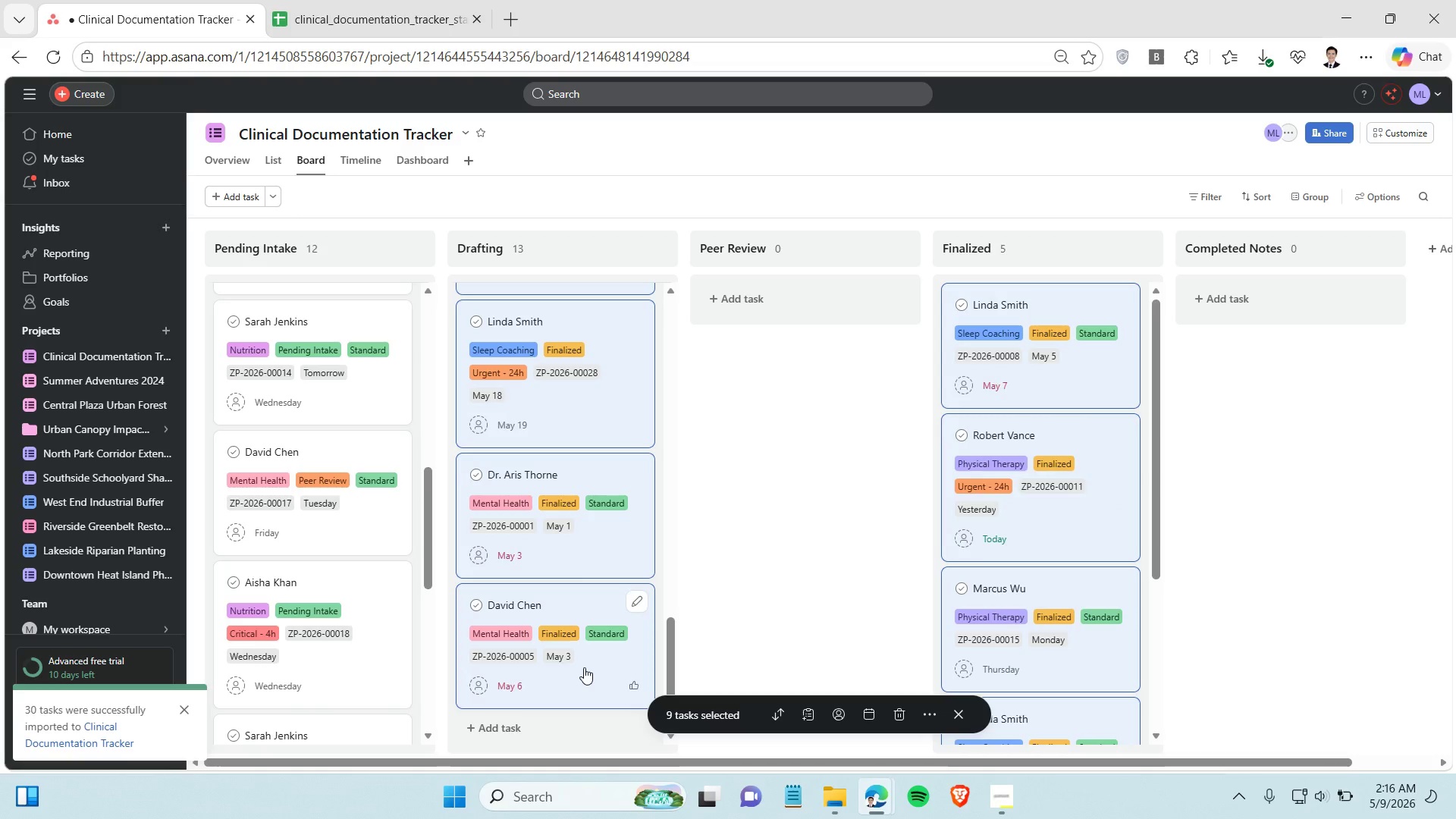 
scroll: coordinate [582, 657], scroll_direction: down, amount: 2.0
 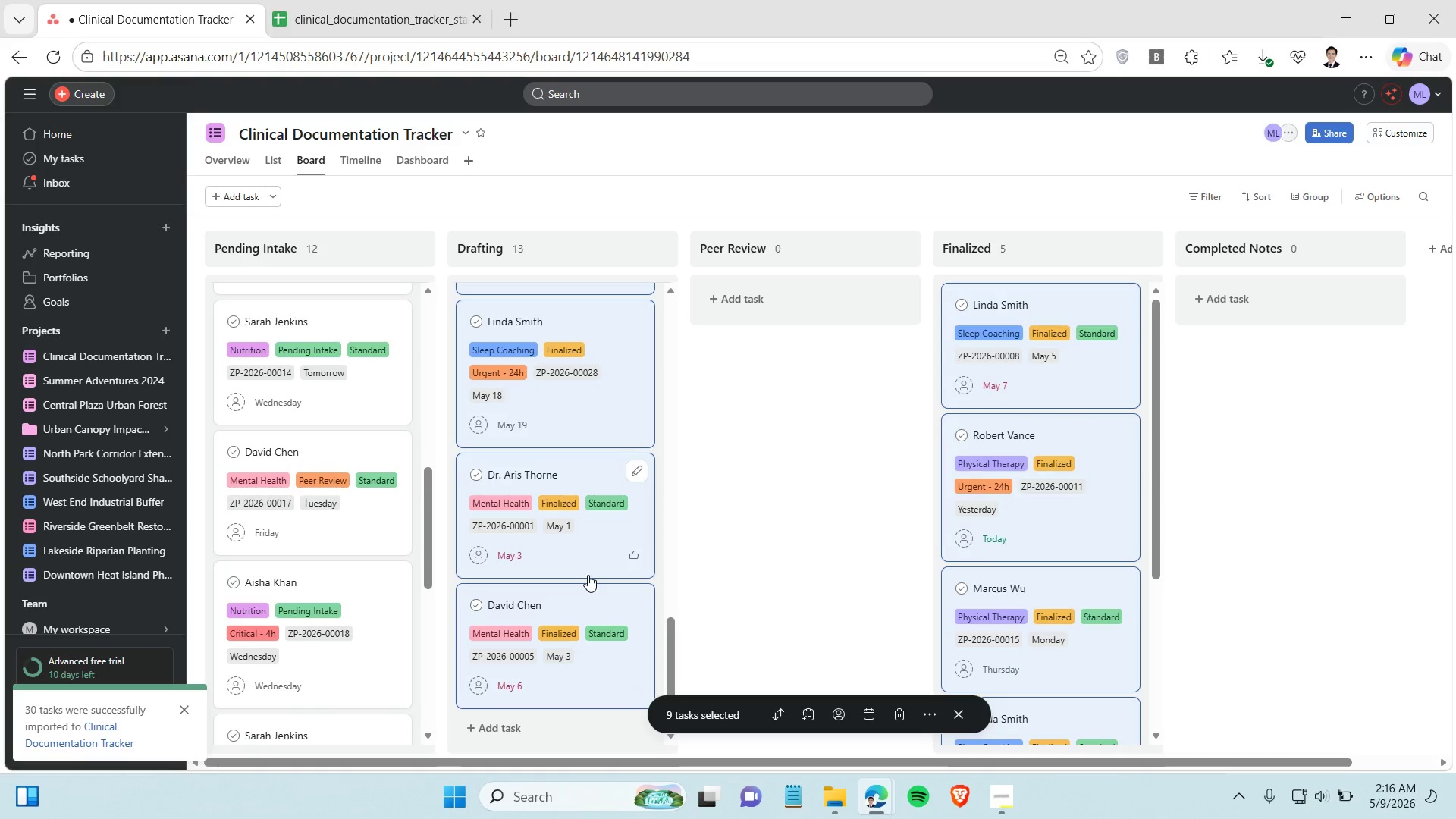 
left_click_drag(start_coordinate=[588, 575], to_coordinate=[1040, 613])
 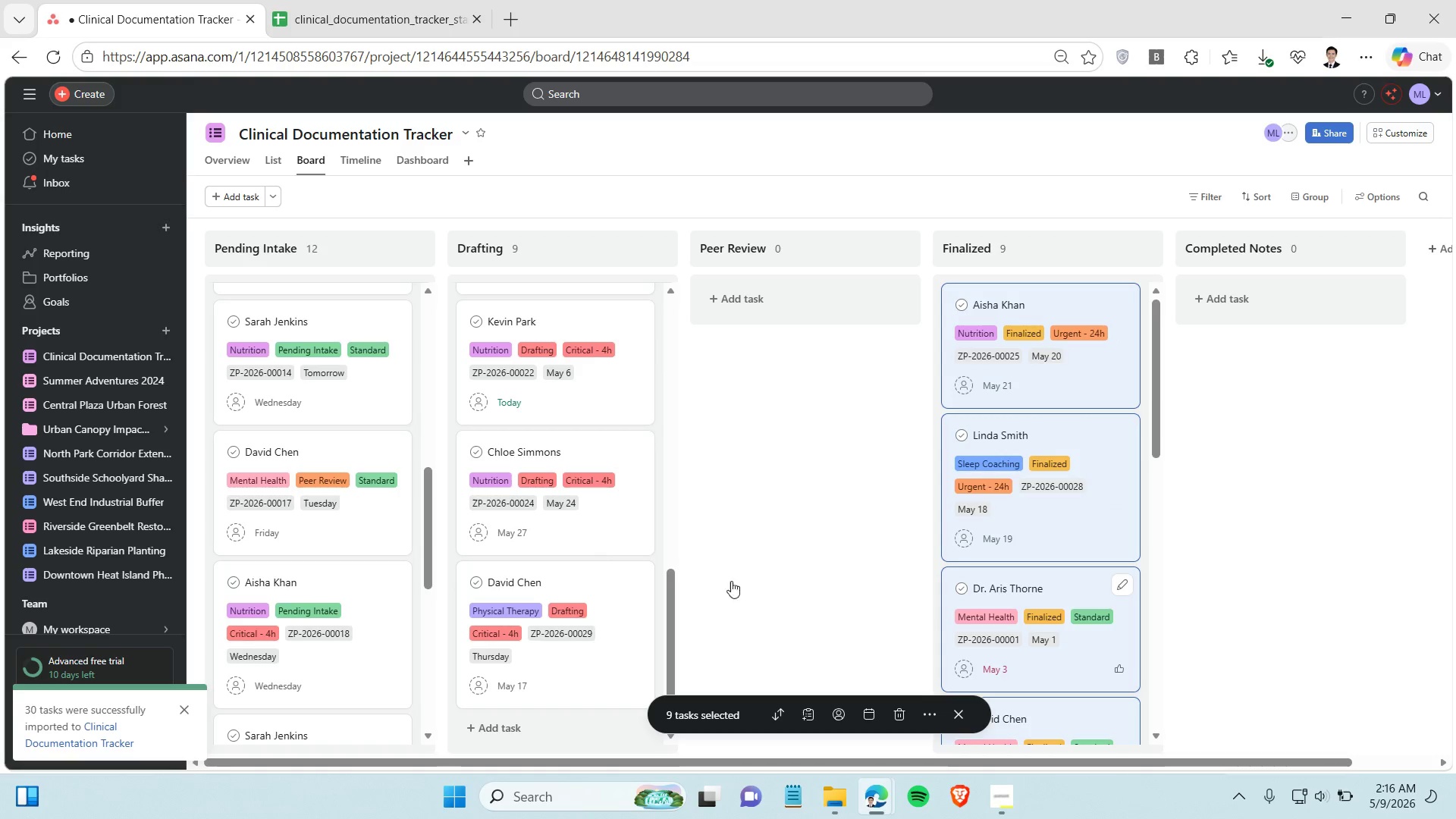 
scroll: coordinate [528, 529], scroll_direction: up, amount: 14.0
 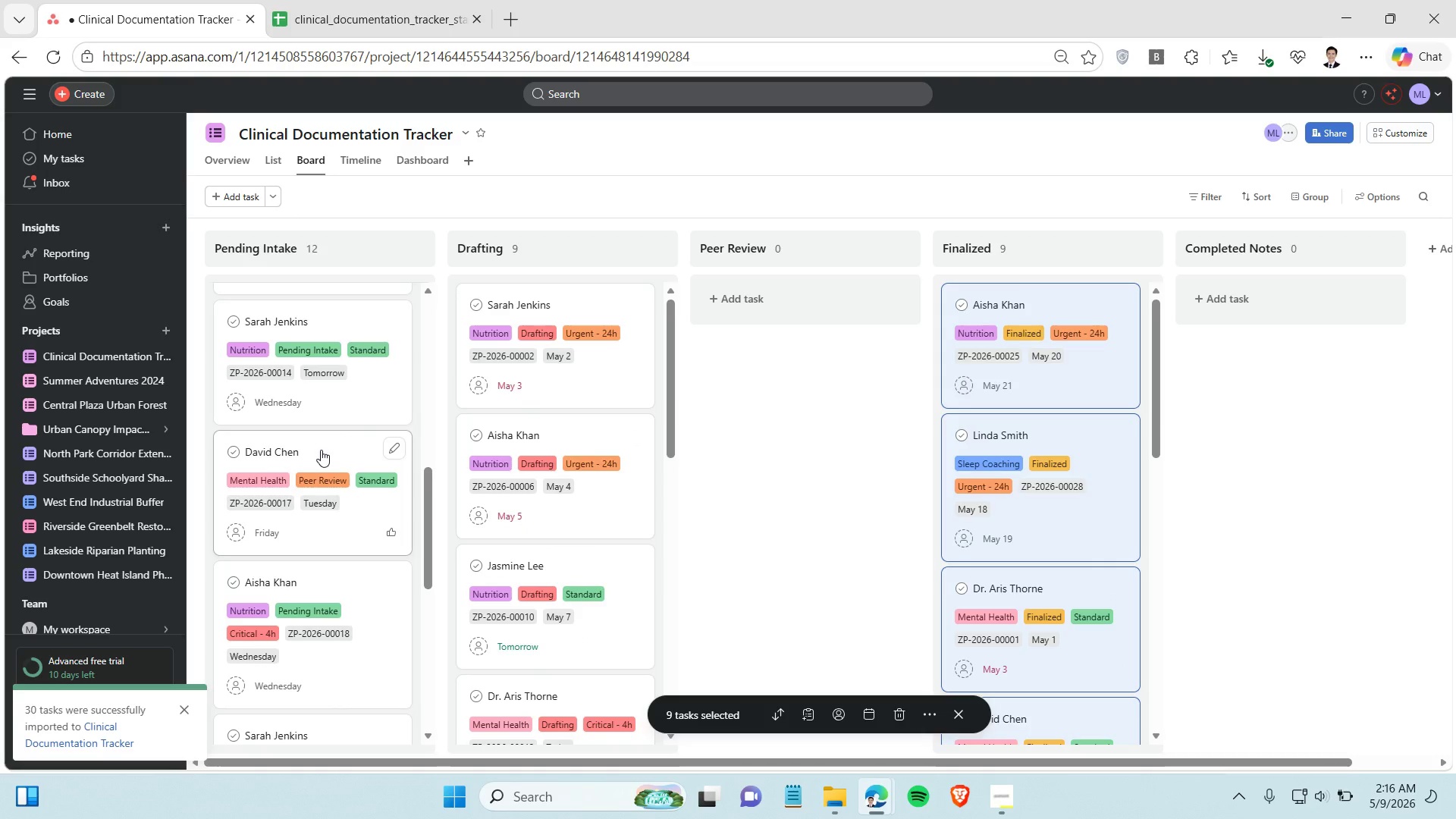 
hold_key(key=ControlLeft, duration=0.8)
left_click([321, 450])
 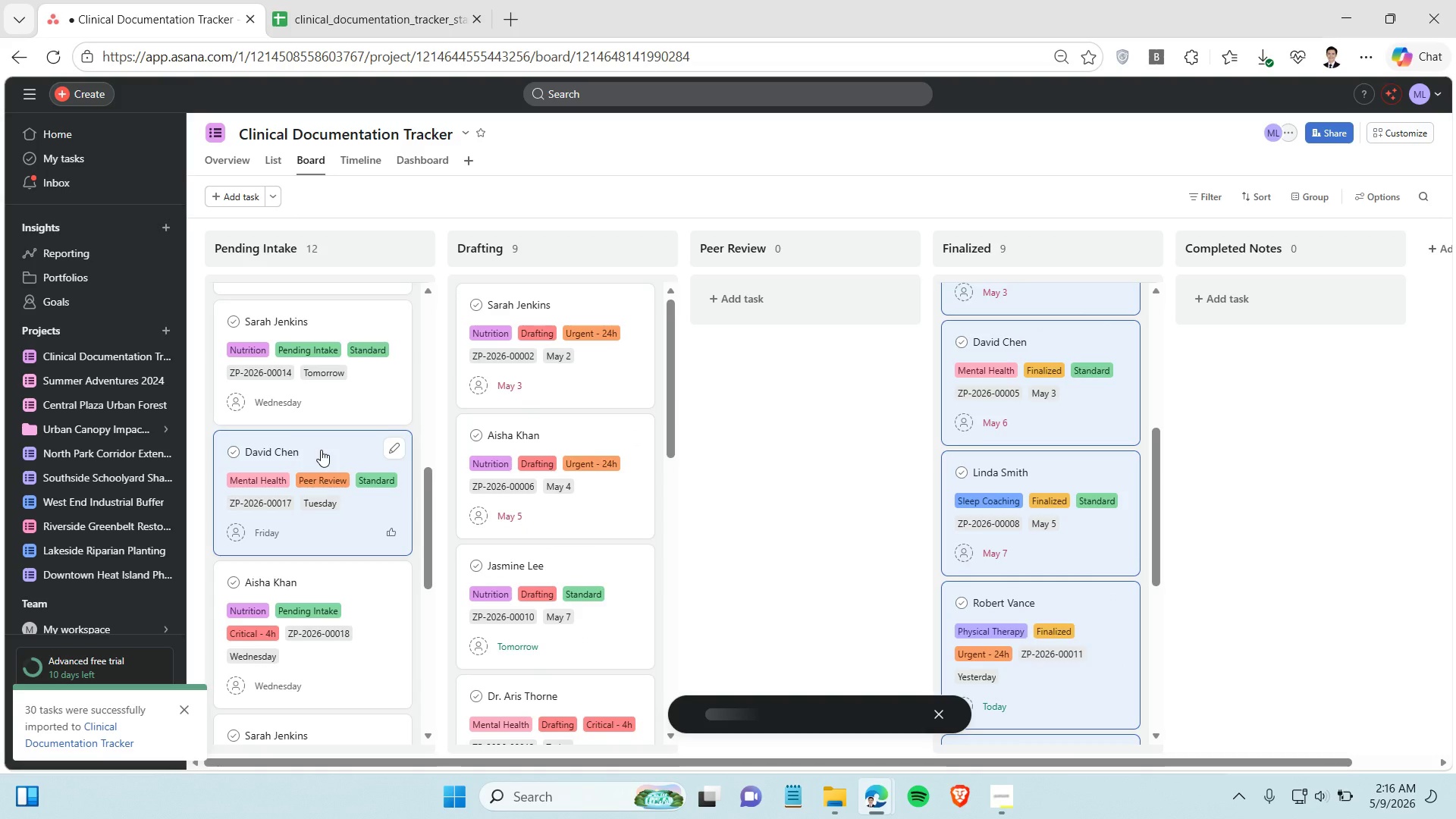 
hold_key(key=ControlLeft, duration=1.5)
 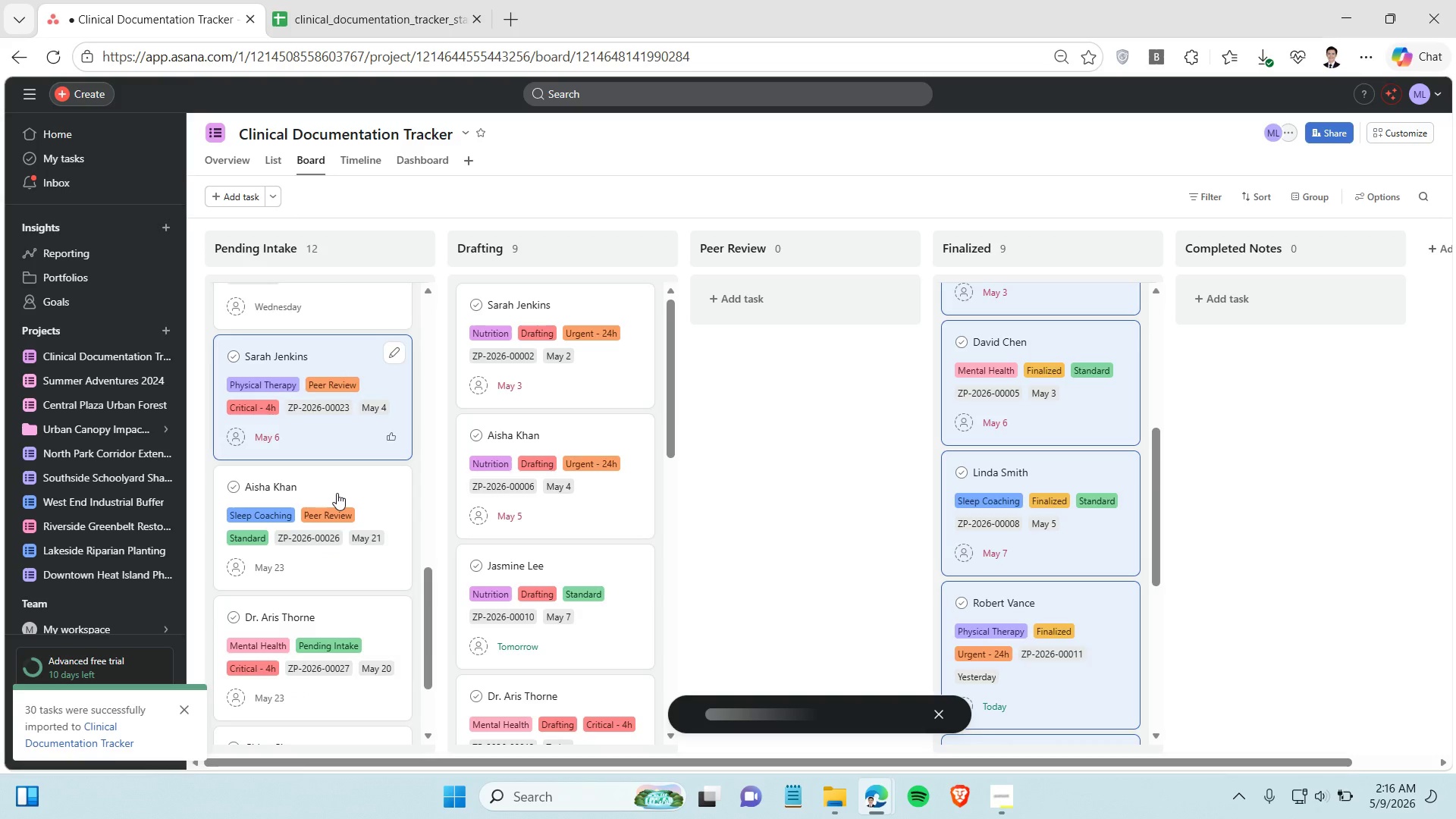 
scroll: coordinate [322, 450], scroll_direction: down, amount: 4.0
 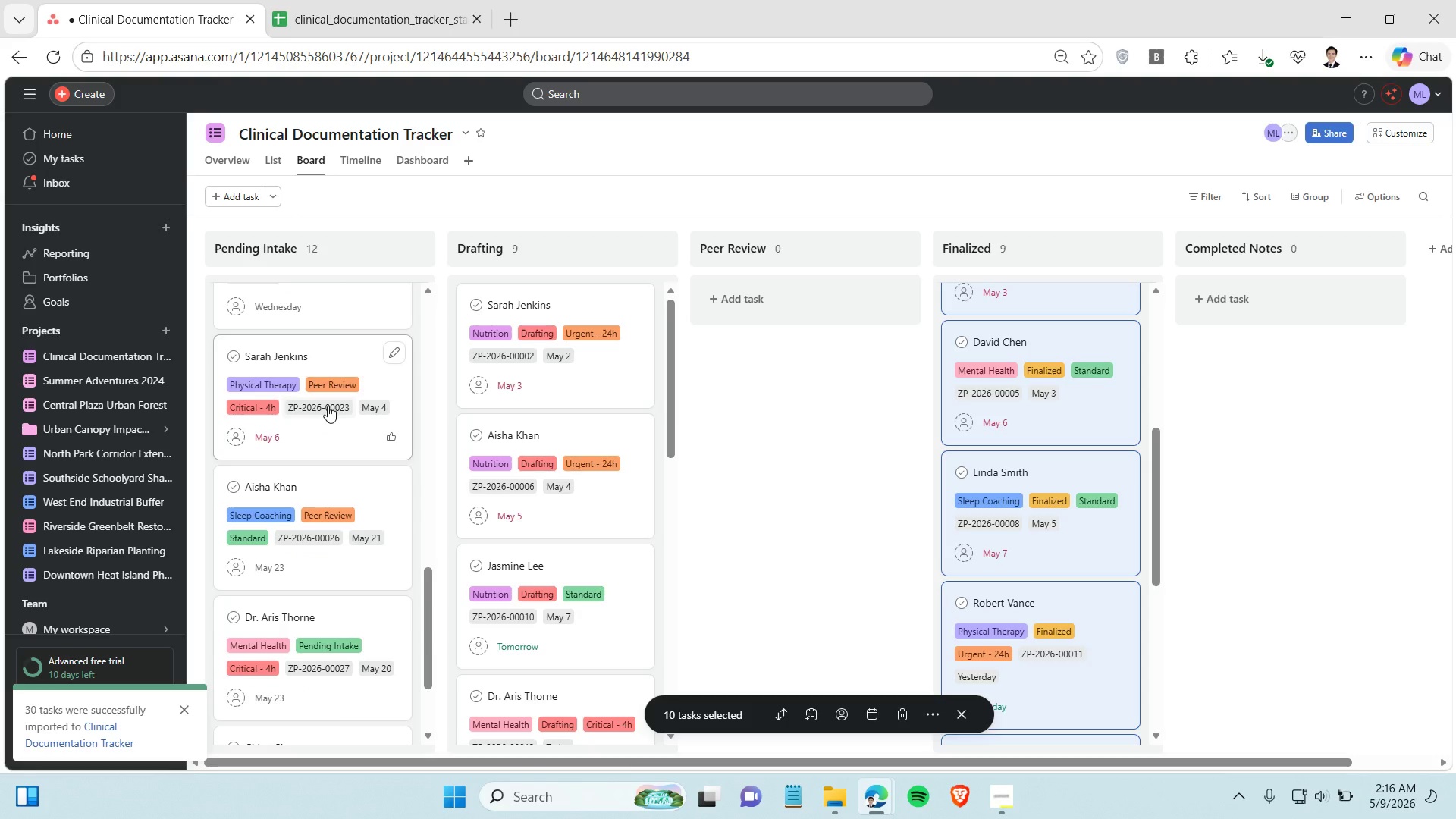 
left_click([337, 358])
 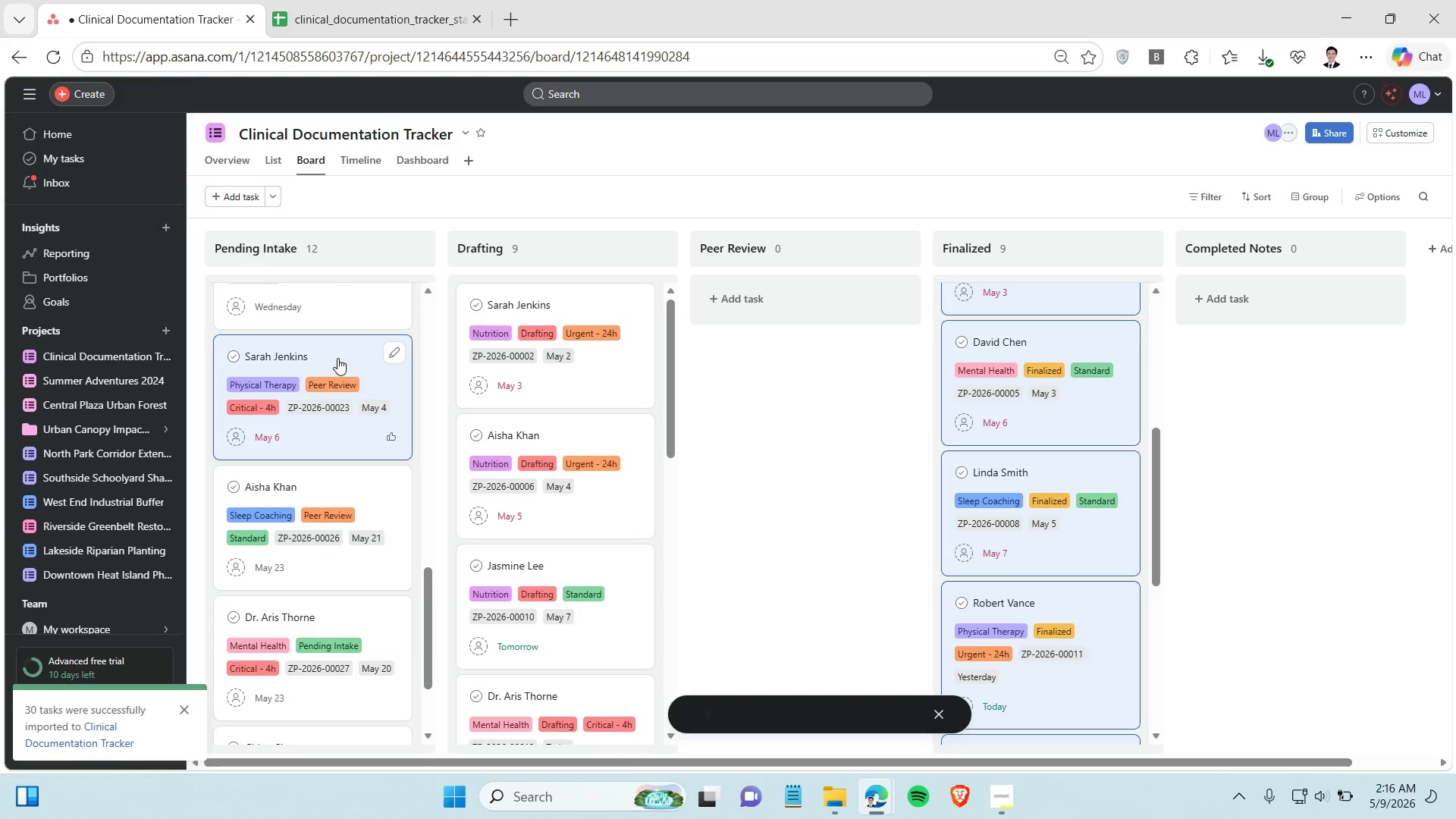 
left_click([337, 494])
 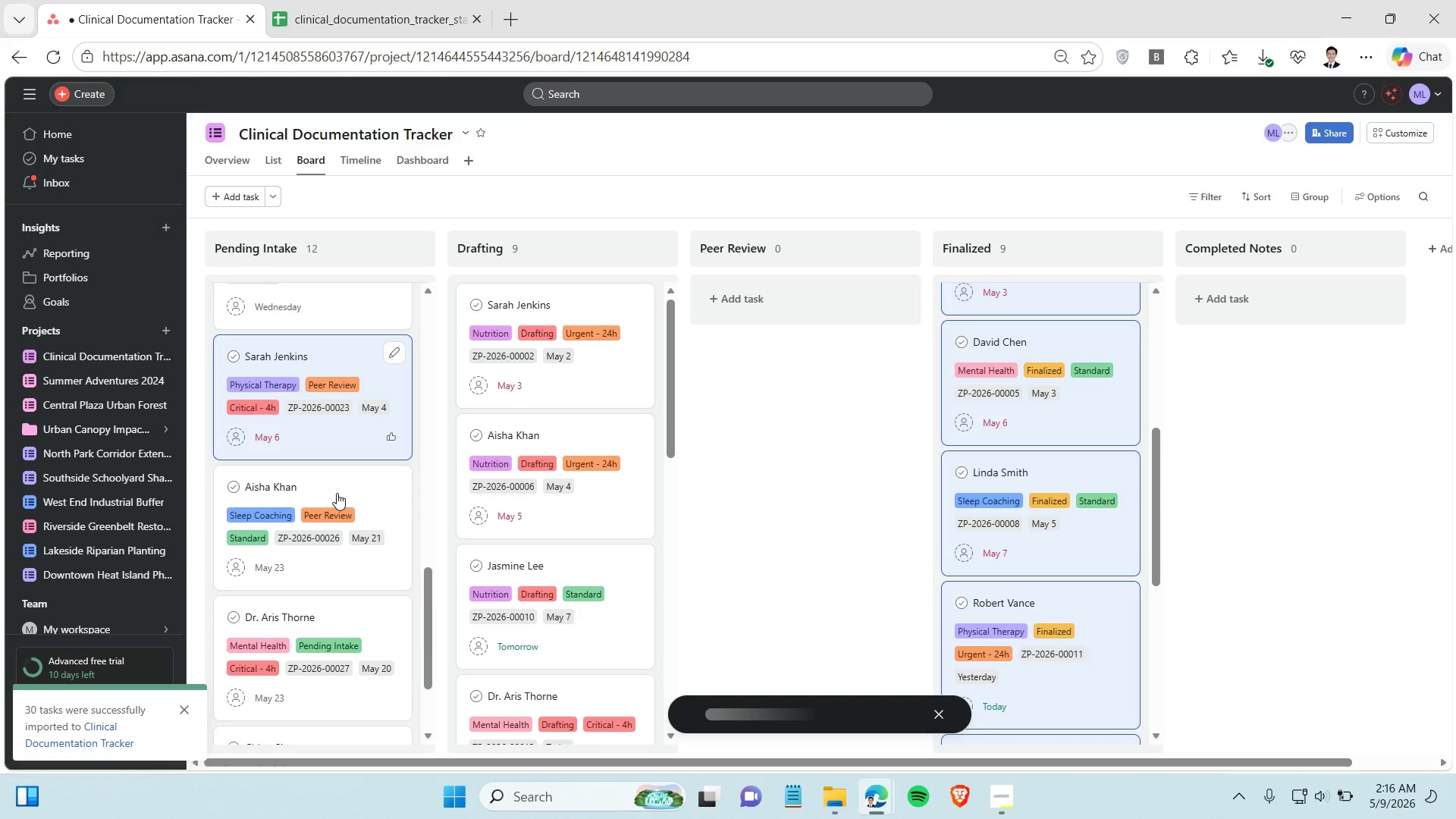 
key(Control+ControlLeft)
 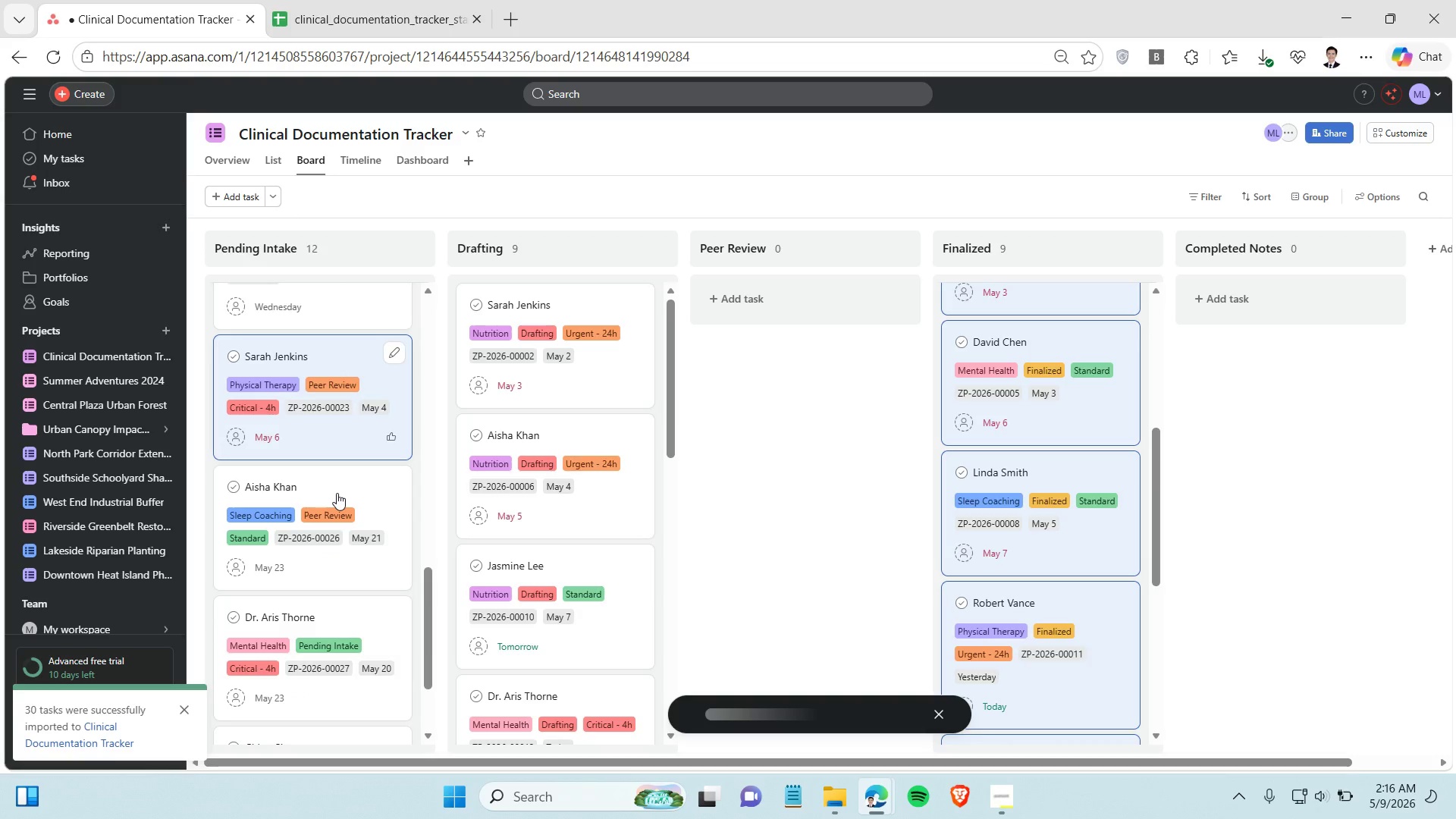 
key(Control+ControlLeft)
 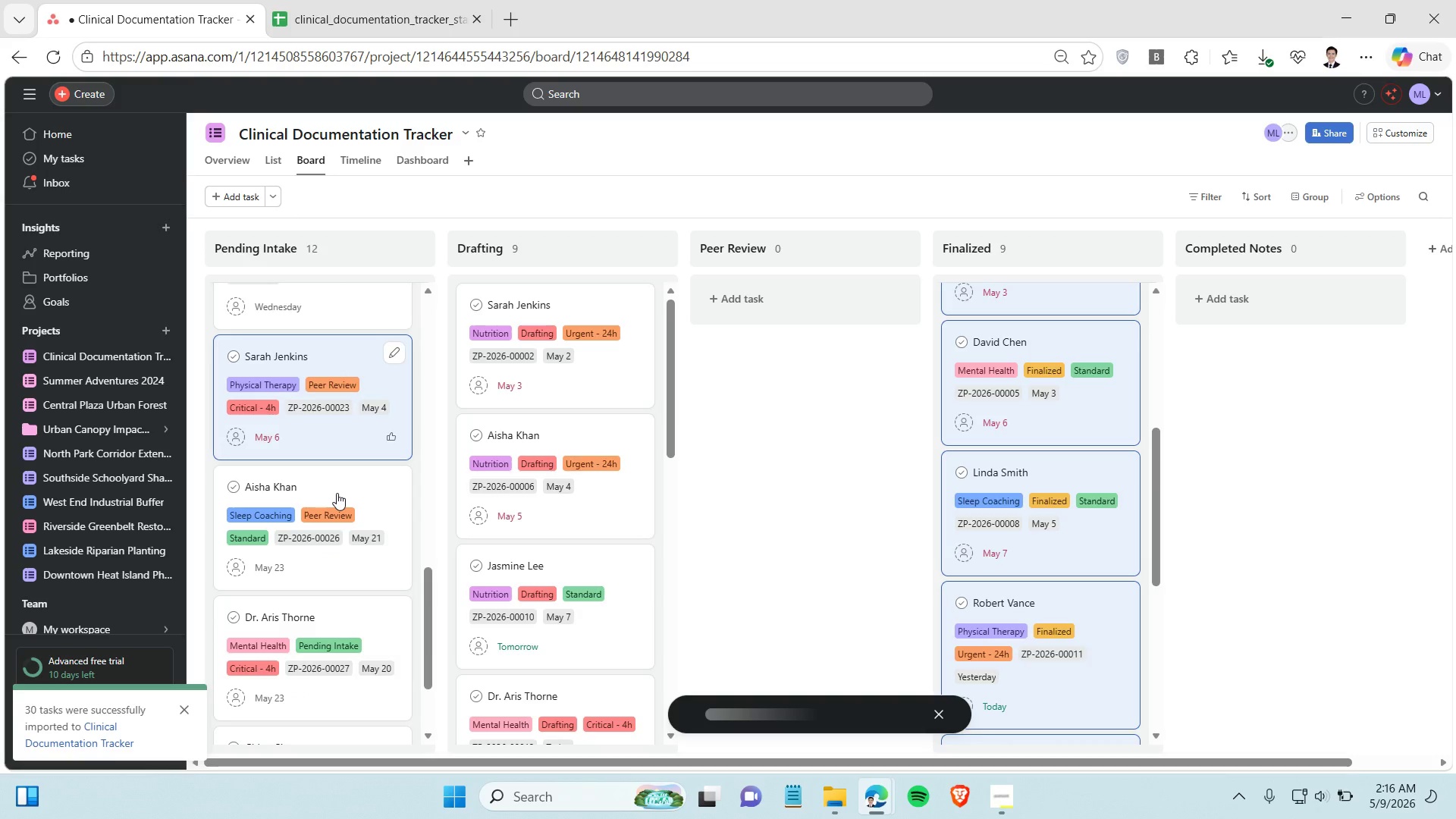 
key(Control+ControlLeft)
 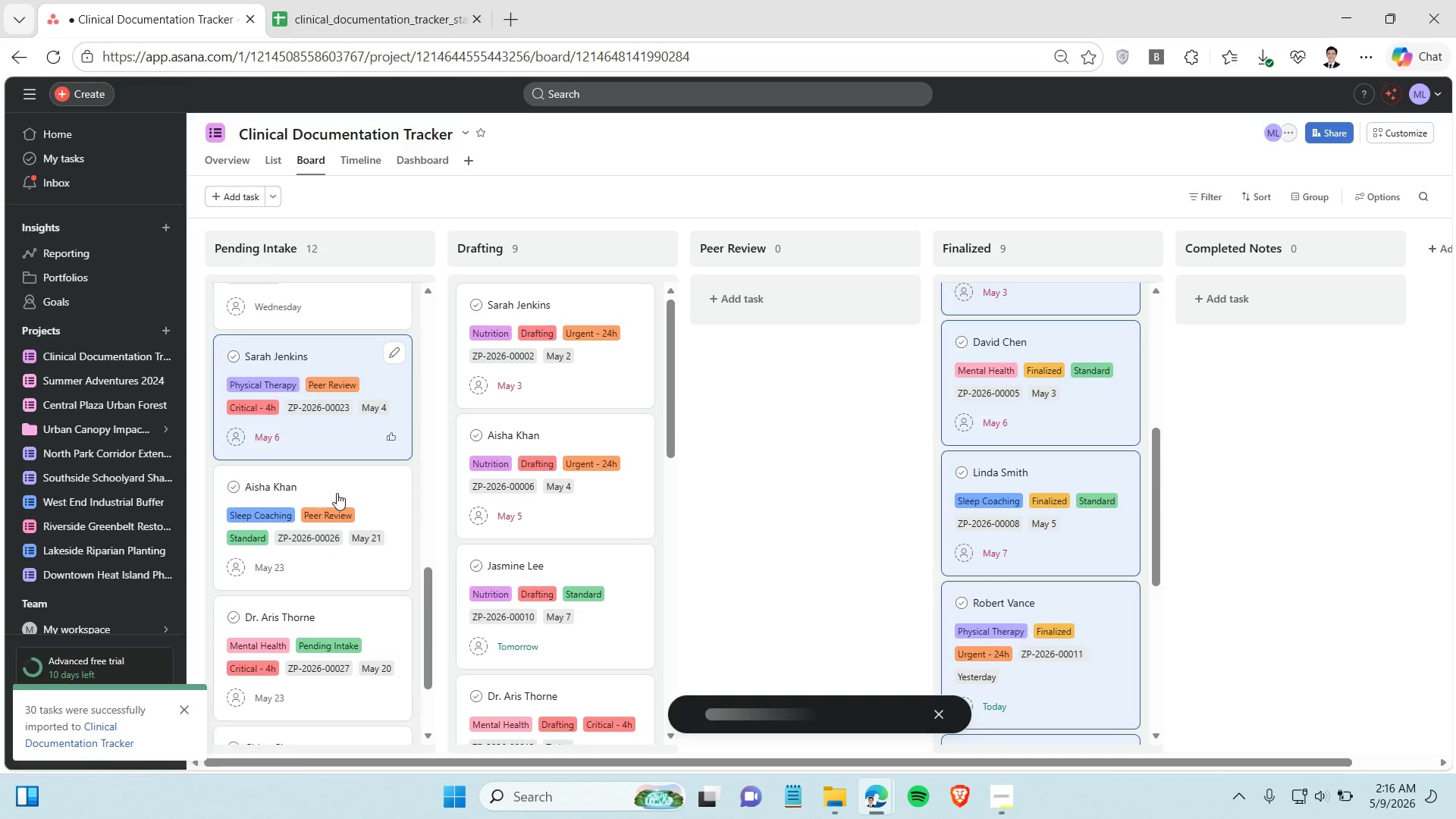 
key(Control+ControlLeft)
 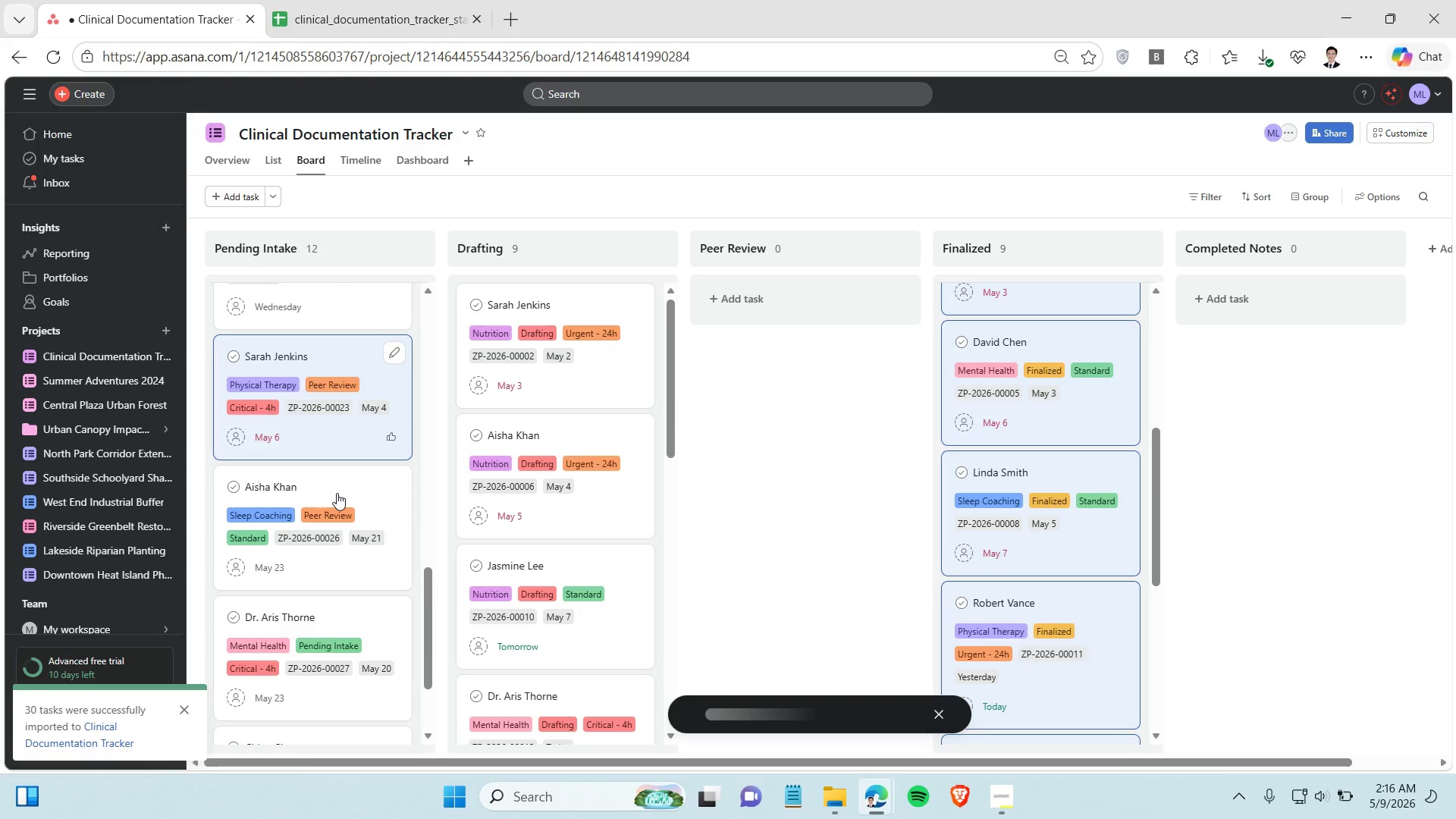 
key(Control+ControlLeft)
 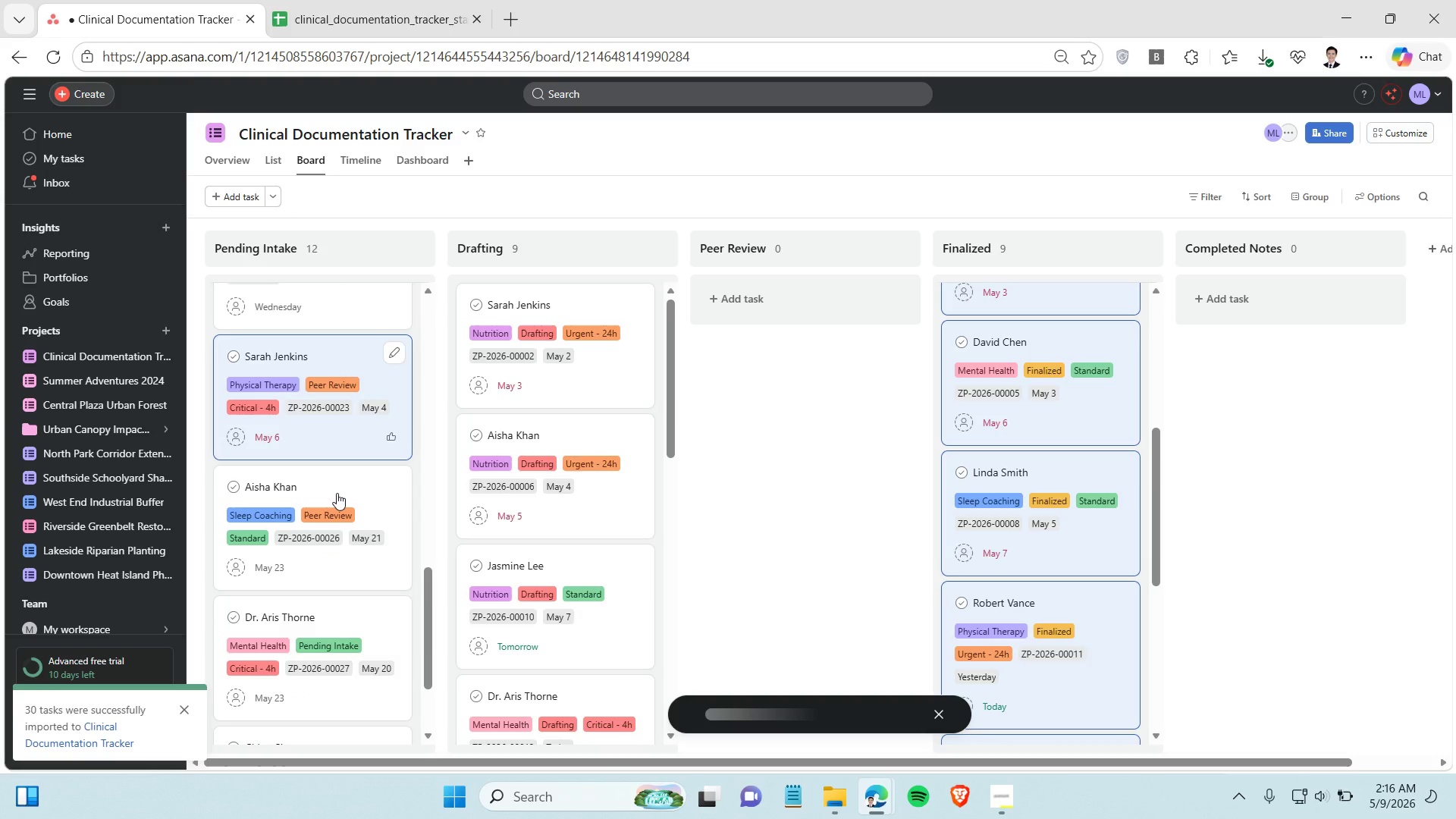 
key(Control+ControlLeft)
 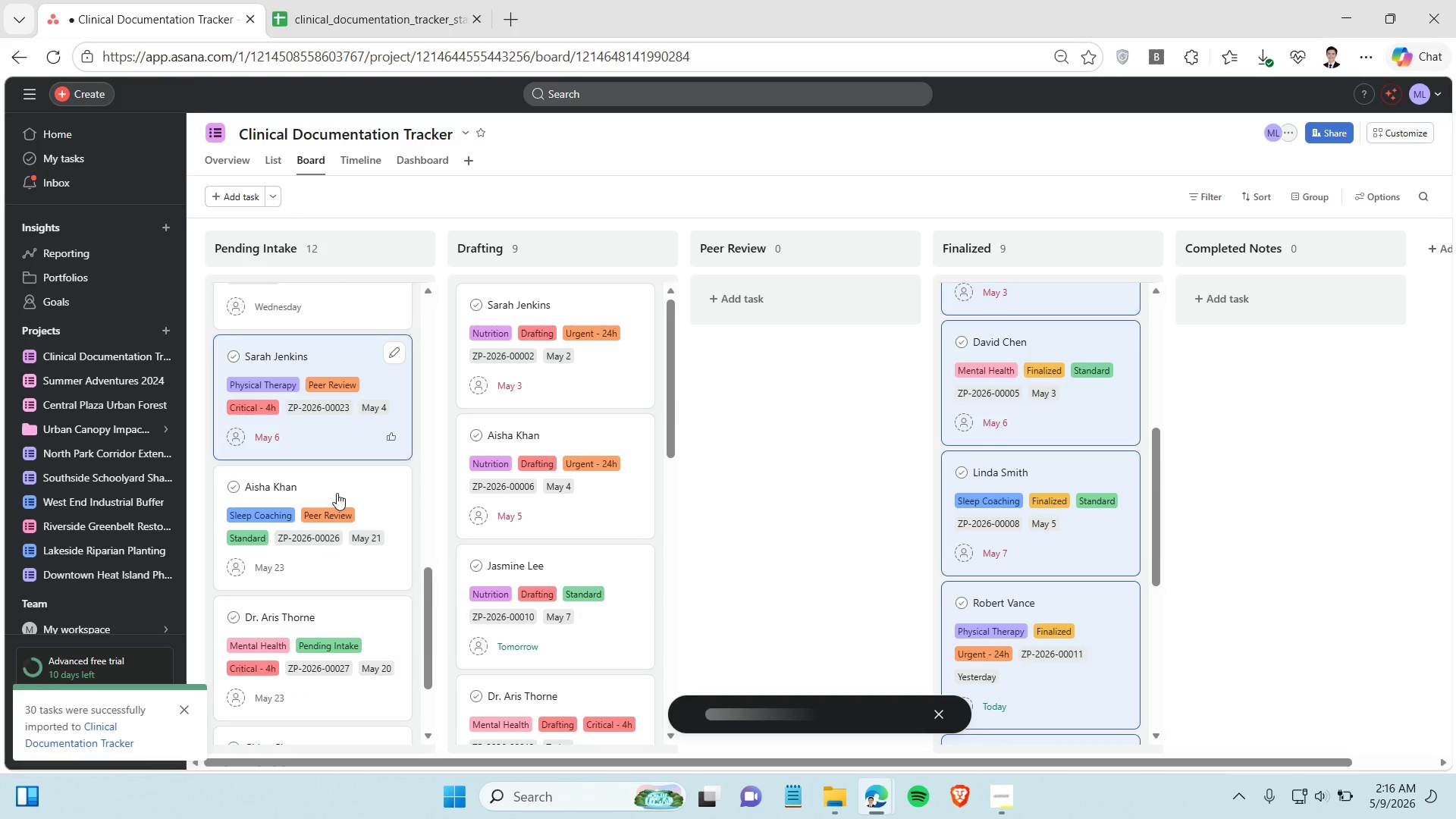 
key(Control+ControlLeft)
 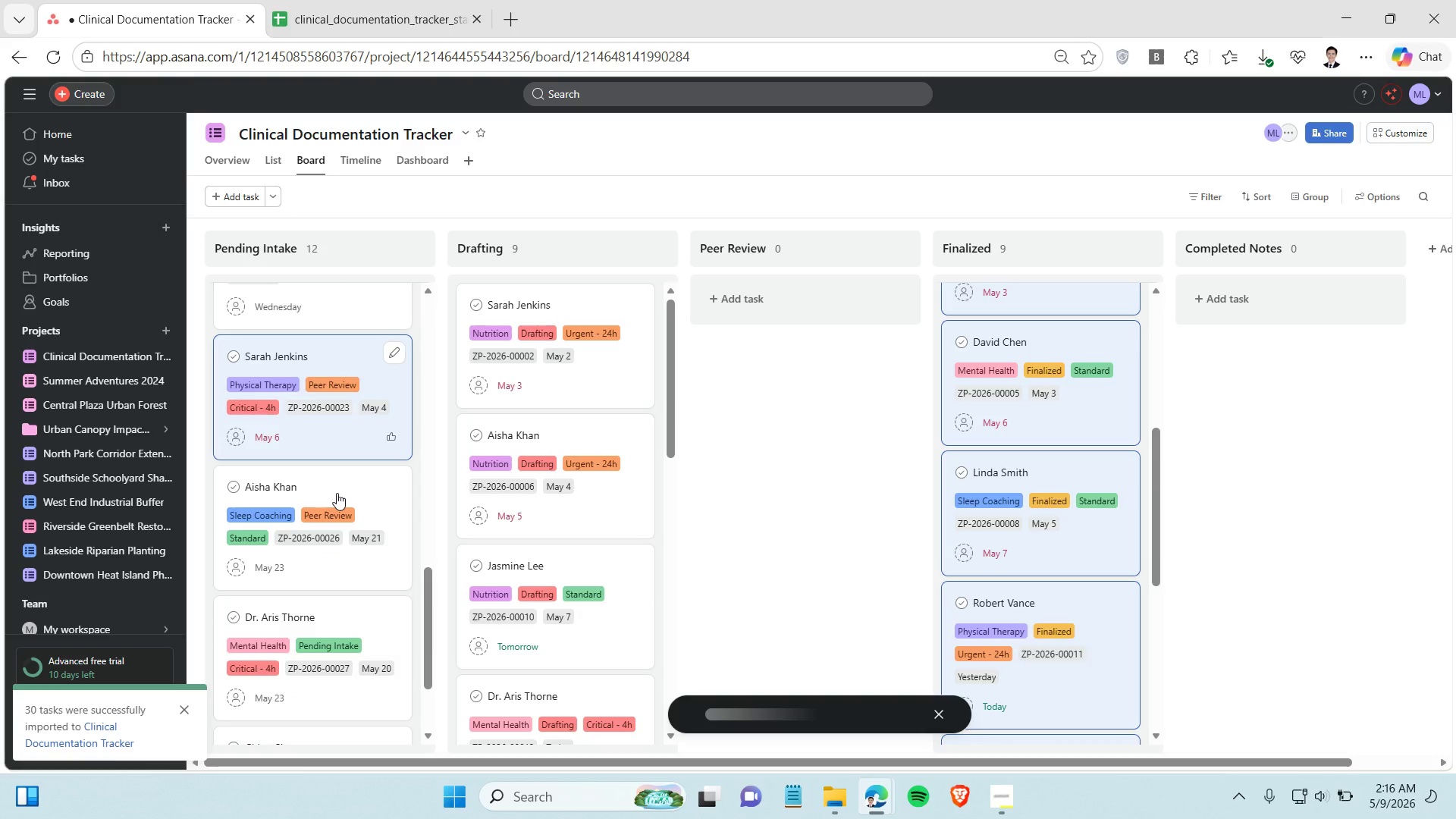 
hold_key(key=ControlLeft, duration=0.58)
left_click([346, 614])
 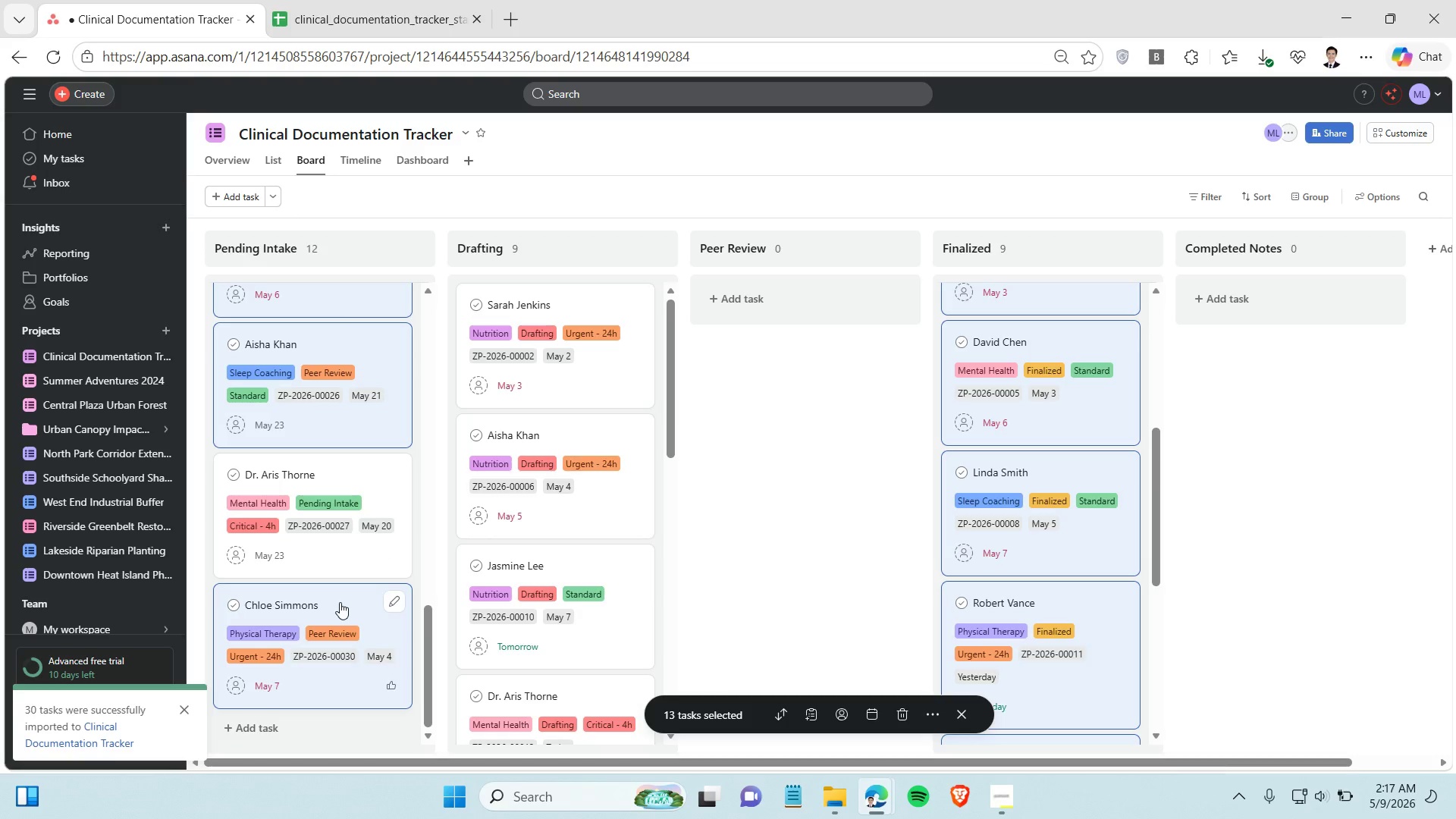 
scroll: coordinate [337, 484], scroll_direction: down, amount: 4.0
 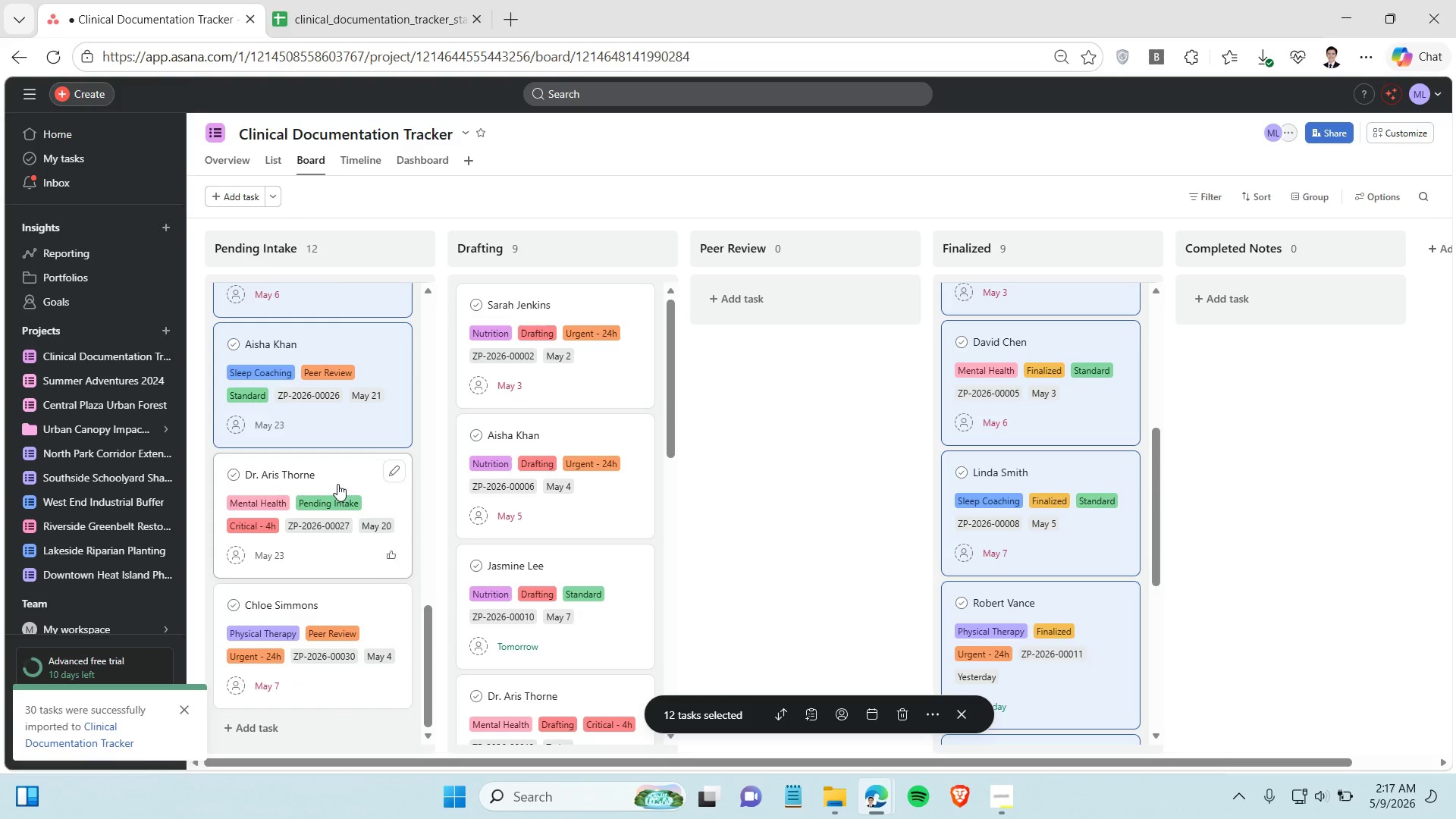 
left_click_drag(start_coordinate=[340, 602], to_coordinate=[771, 306])
 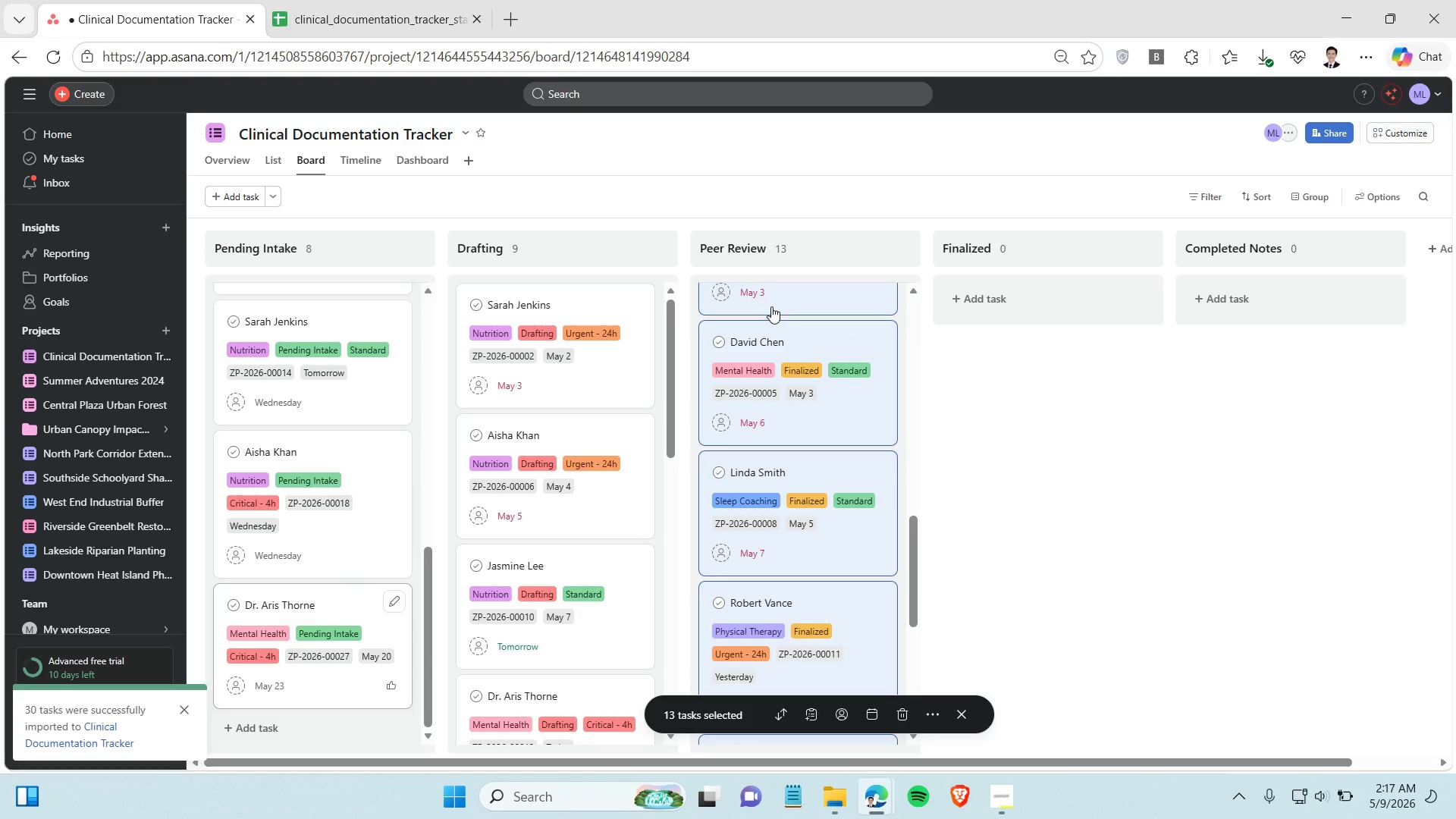 
scroll: coordinate [259, 500], scroll_direction: down, amount: 6.0
 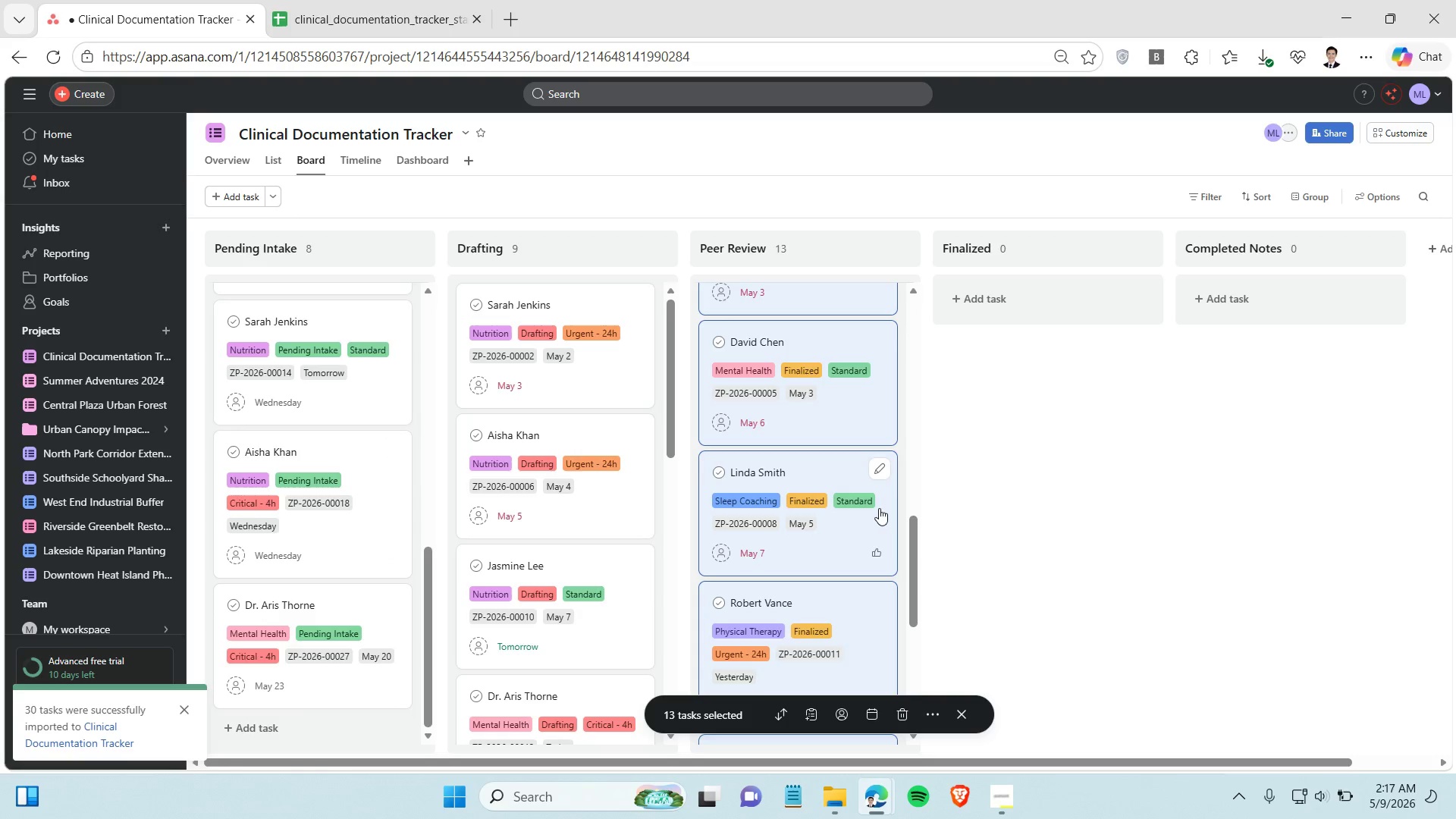 
scroll: coordinate [877, 508], scroll_direction: up, amount: 19.0
 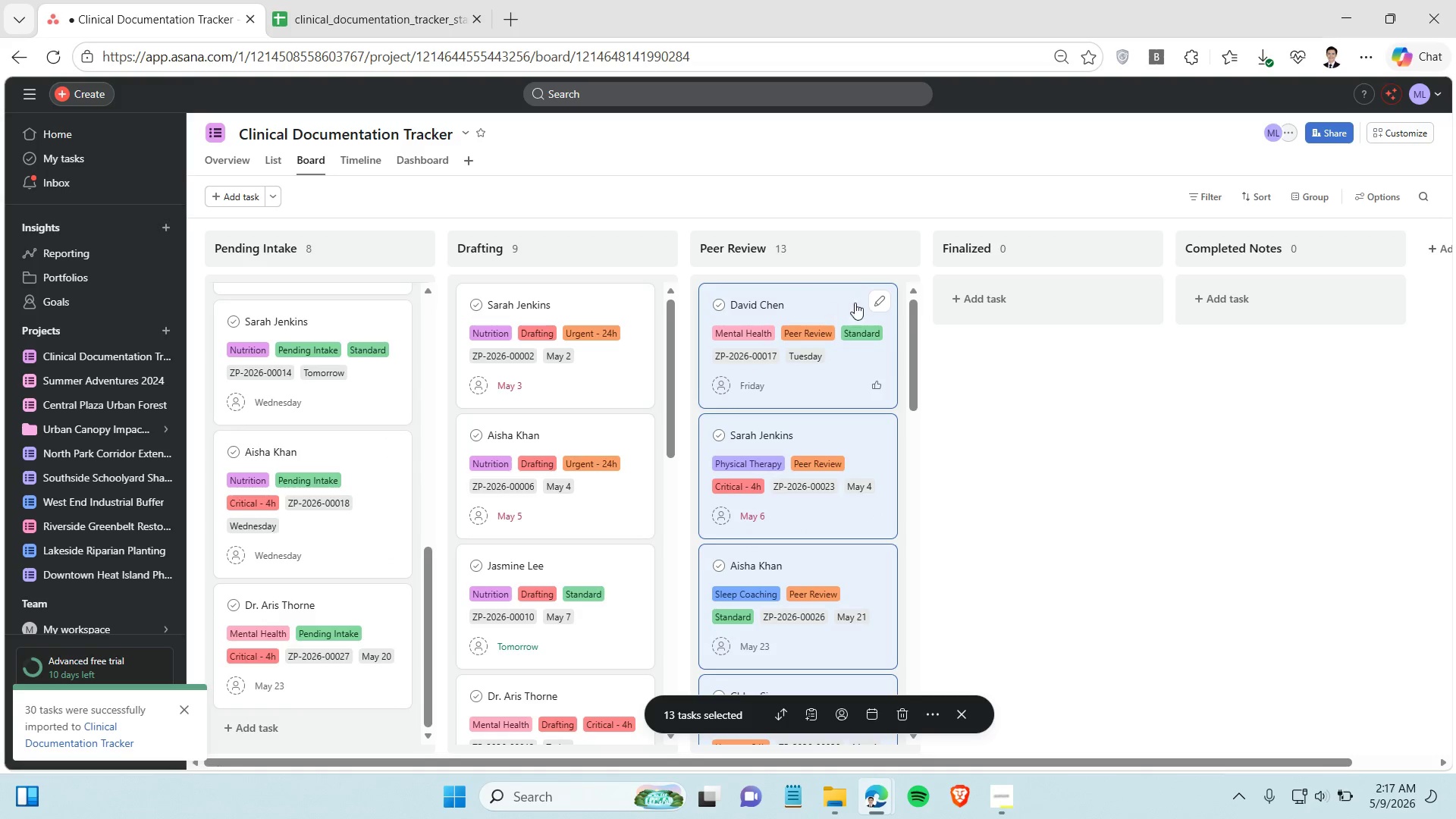 
left_click_drag(start_coordinate=[823, 300], to_coordinate=[1012, 299])
 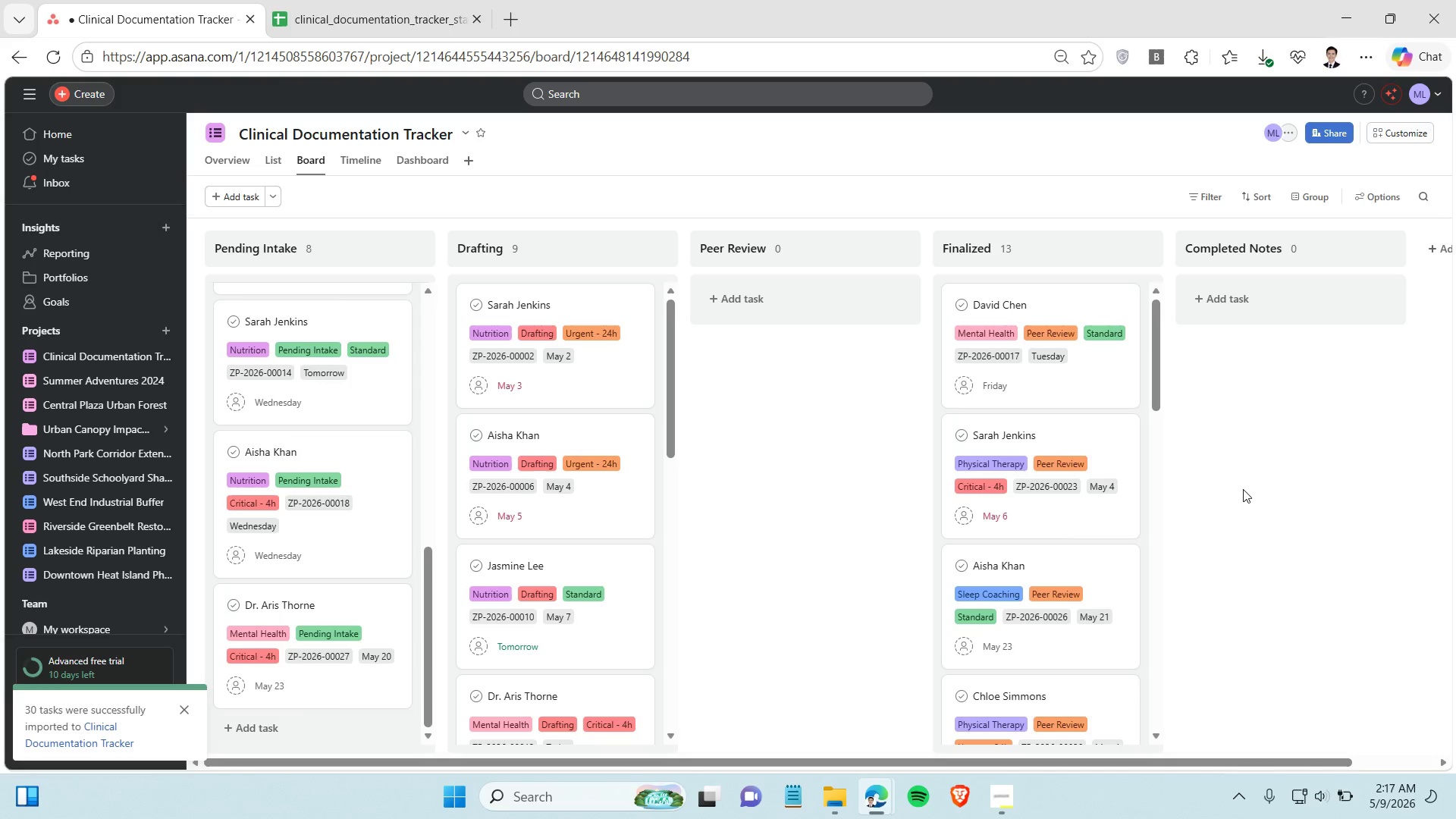 
wait(6.02)
 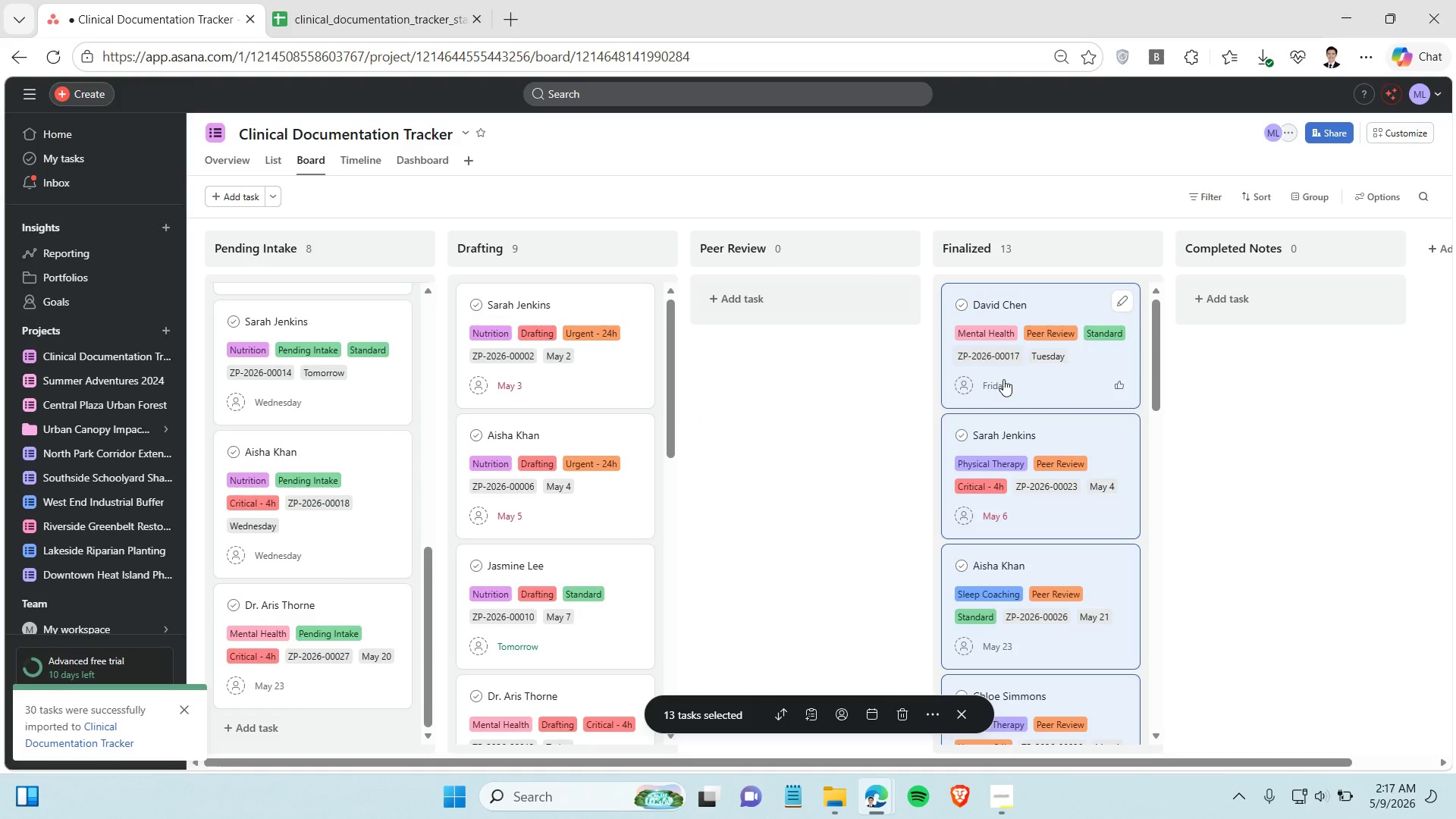 
hold_key(key=ControlLeft, duration=1.53)
left_click([1091, 391])
 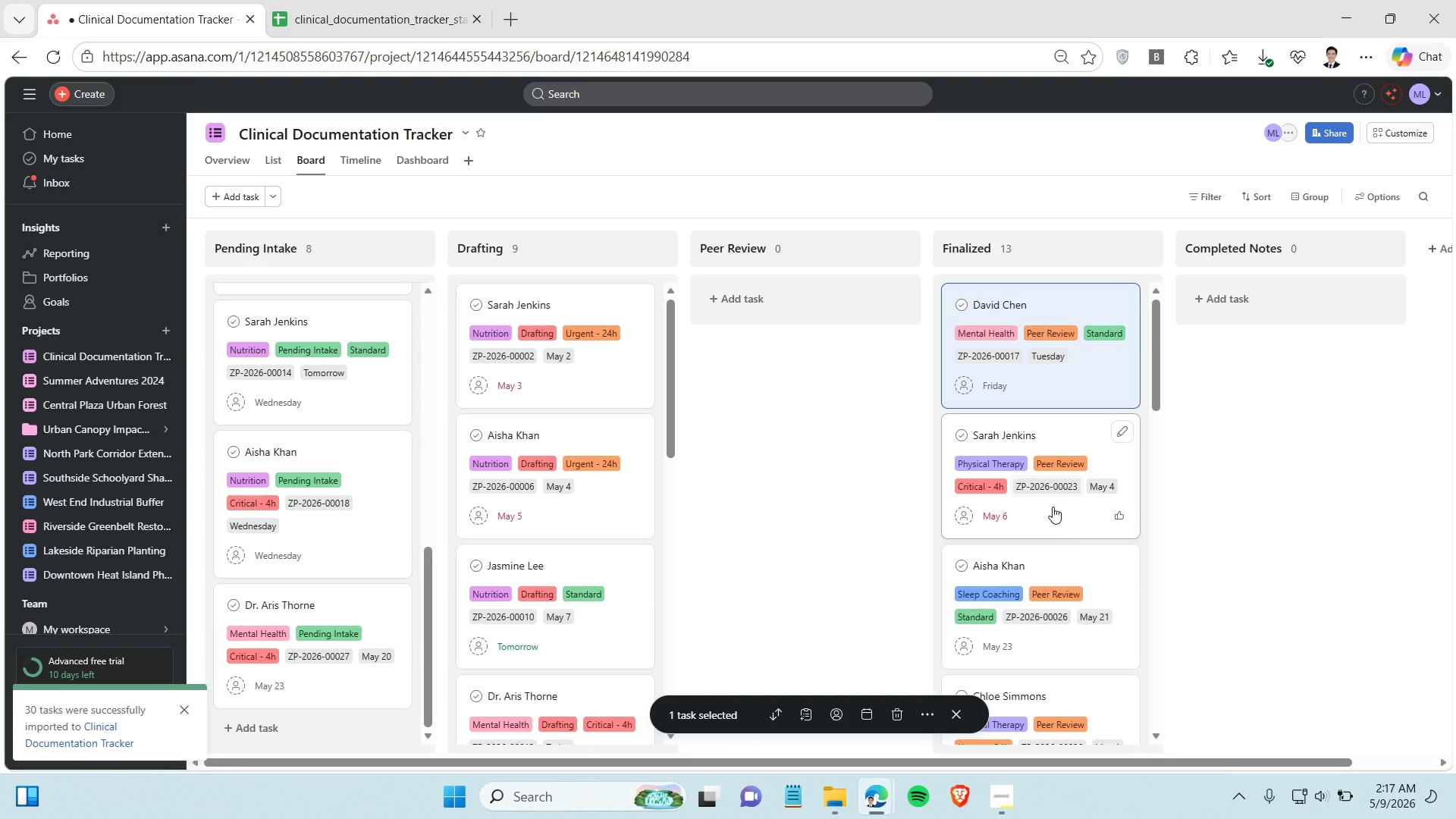 
left_click([1053, 507])
 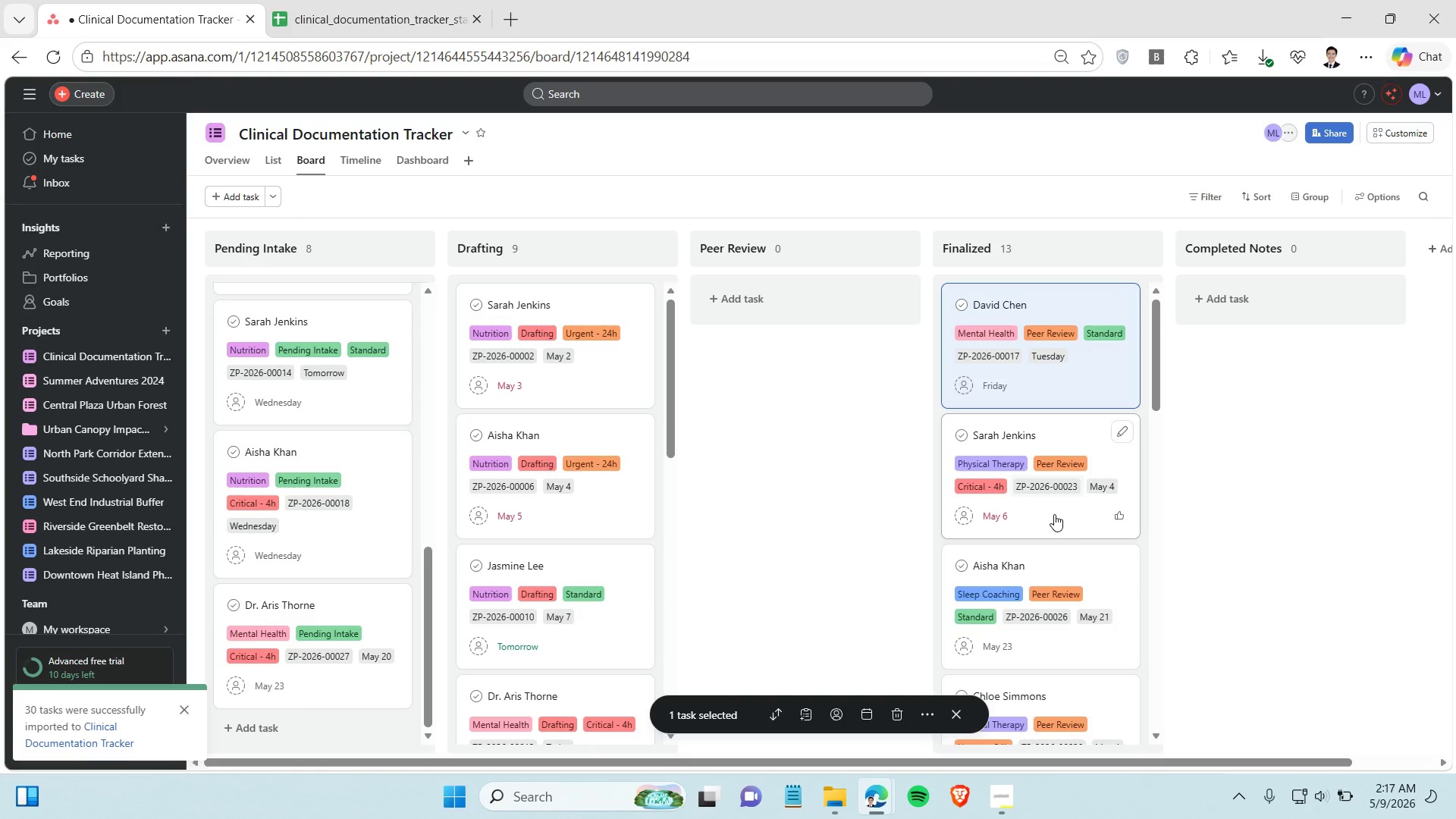 
hold_key(key=ControlLeft, duration=1.52)
left_click([1069, 561])
 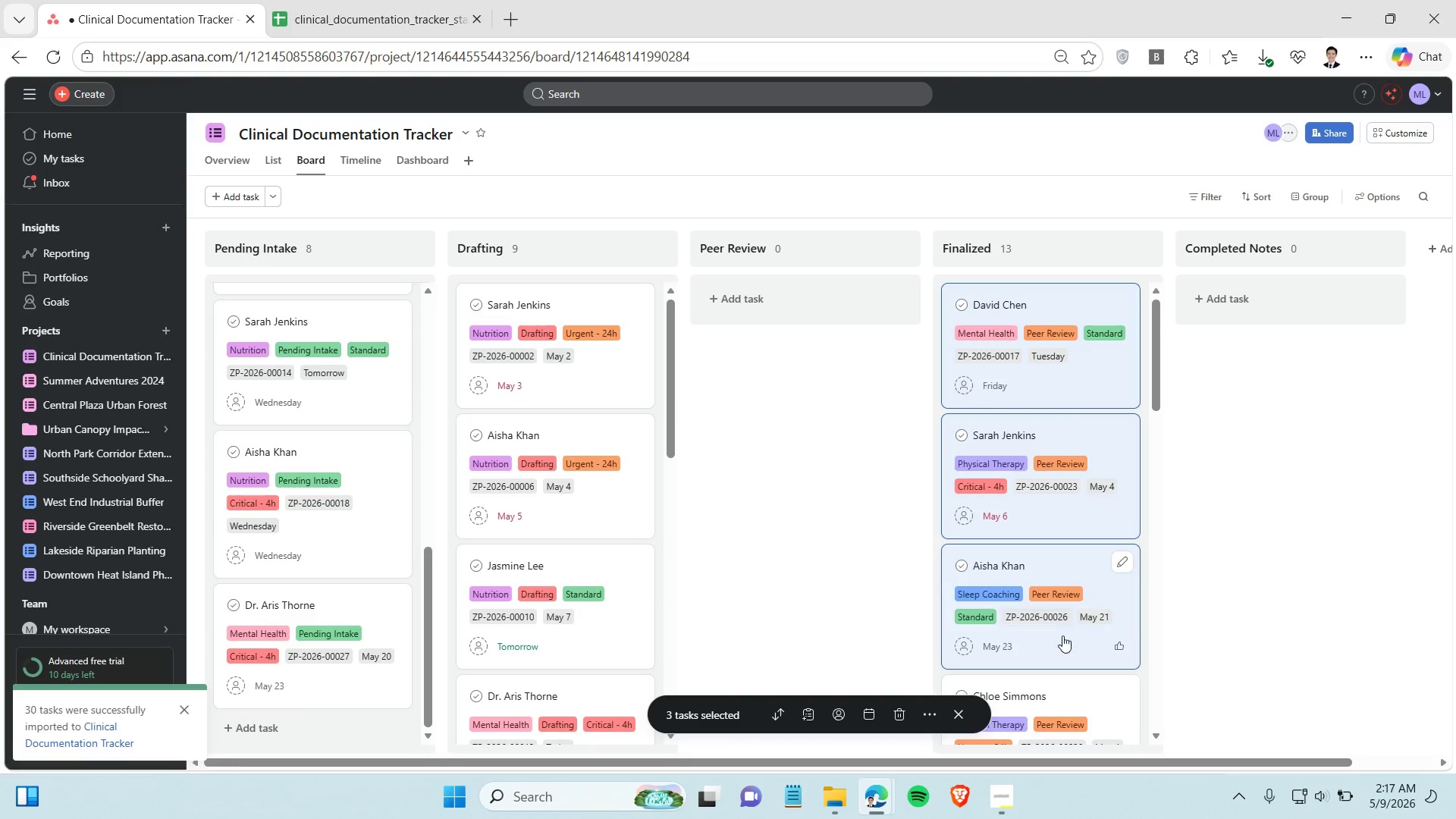 
hold_key(key=ControlLeft, duration=1.08)
left_click([1077, 692])
 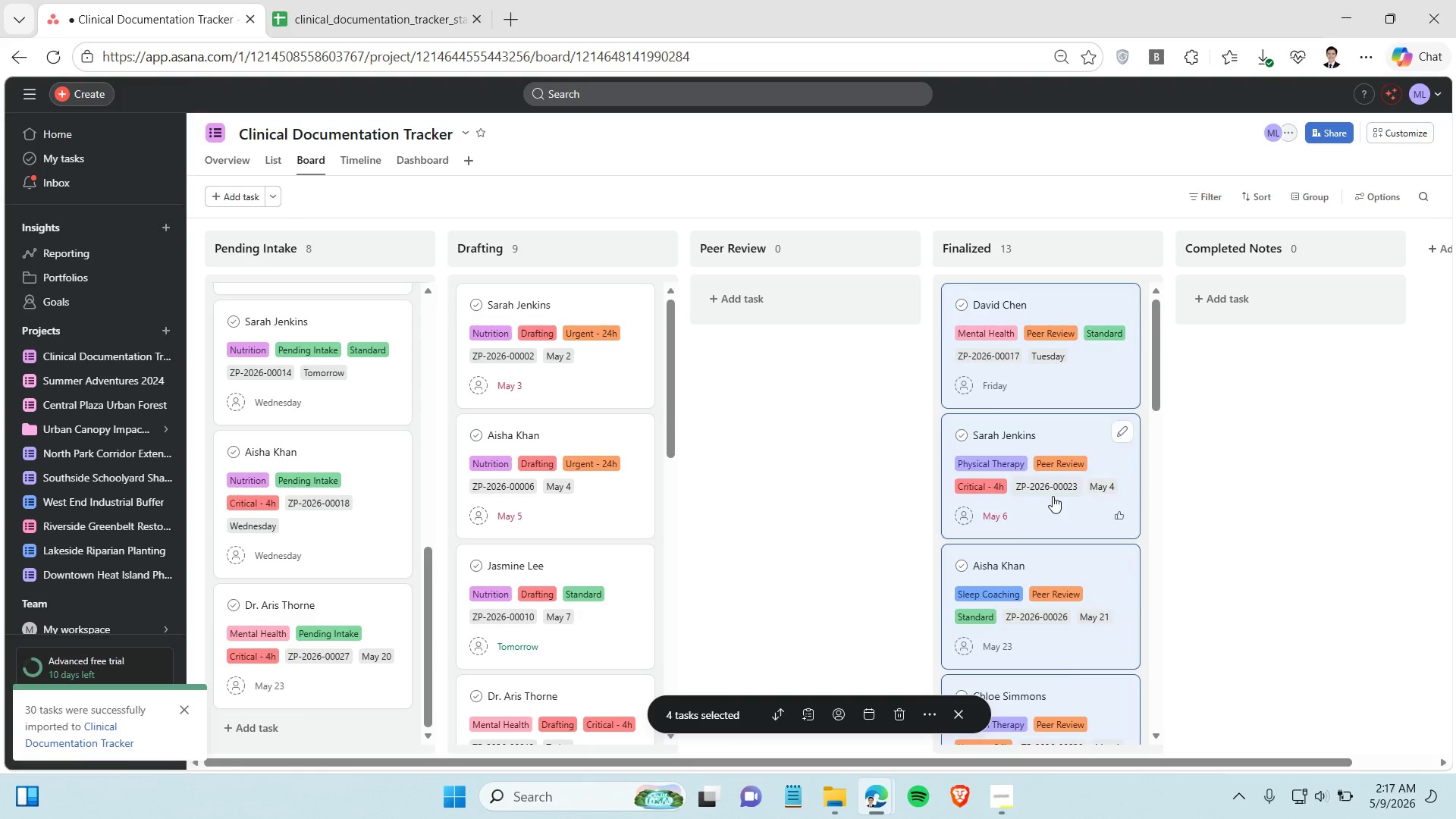 
scroll: coordinate [1053, 496], scroll_direction: down, amount: 3.0
 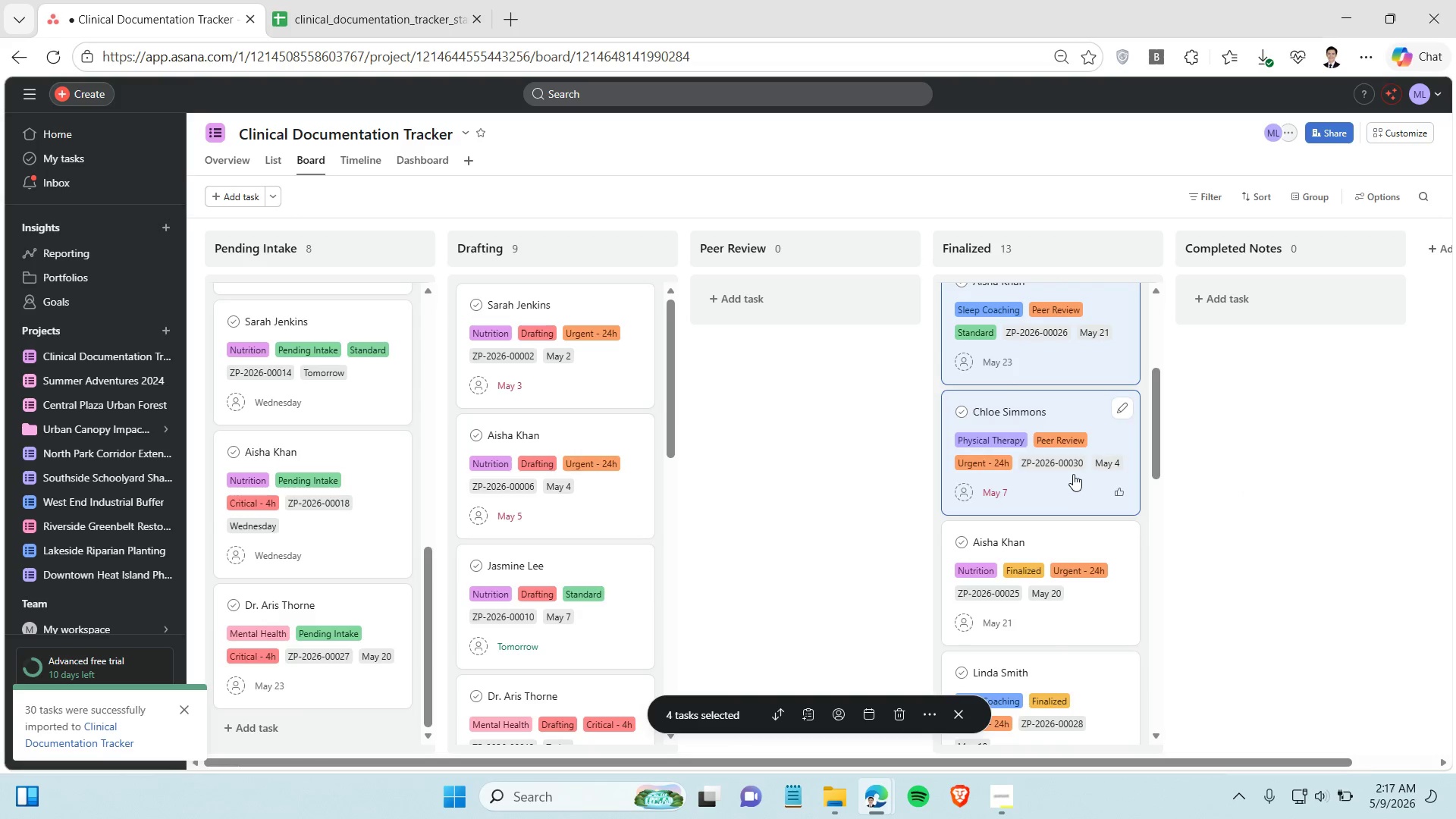 
left_click_drag(start_coordinate=[1061, 483], to_coordinate=[805, 311])
 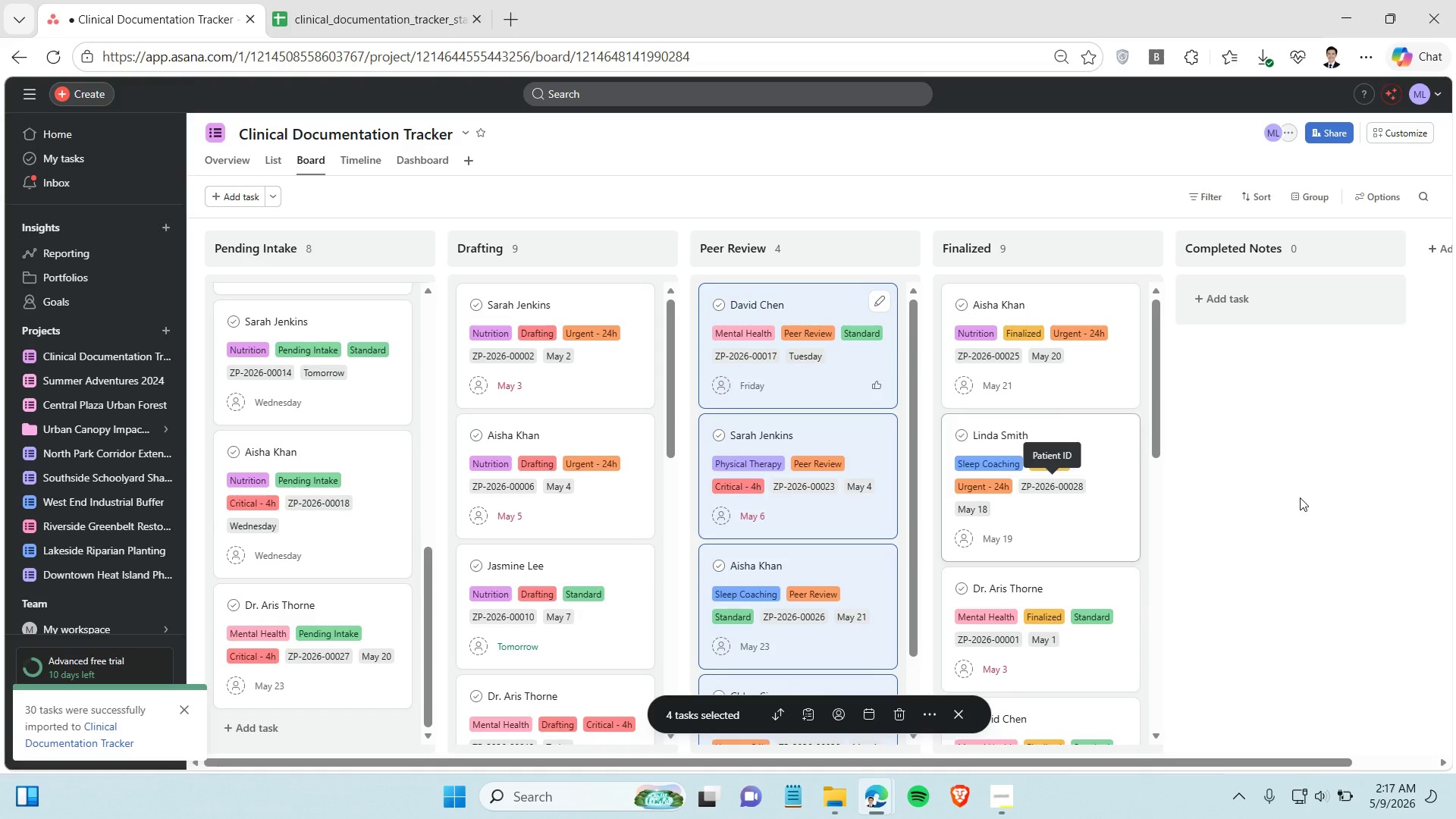 
left_click([1321, 497])
 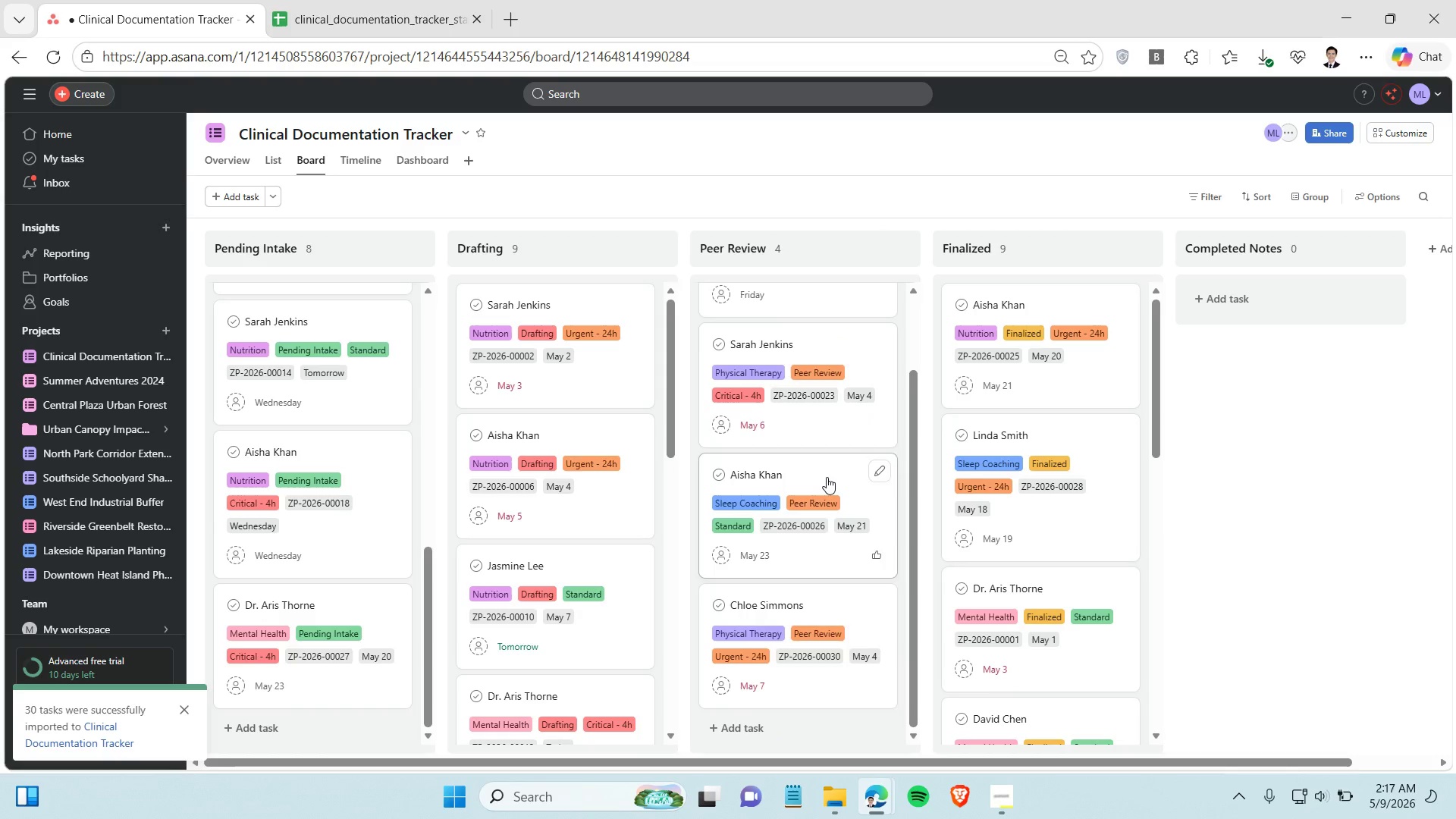 
scroll: coordinate [827, 477], scroll_direction: down, amount: 4.0
 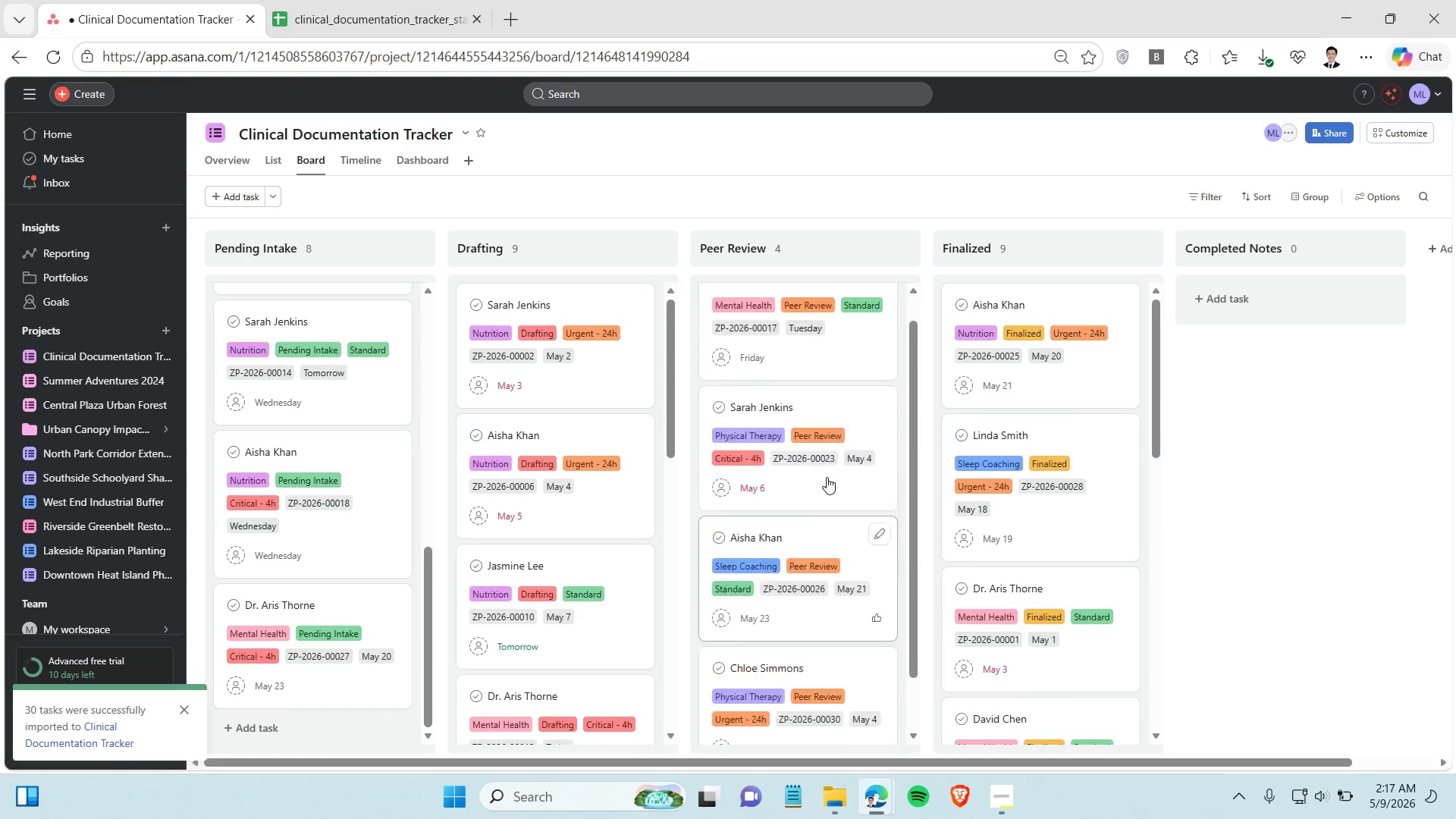 
scroll: coordinate [225, 488], scroll_direction: up, amount: 10.0
 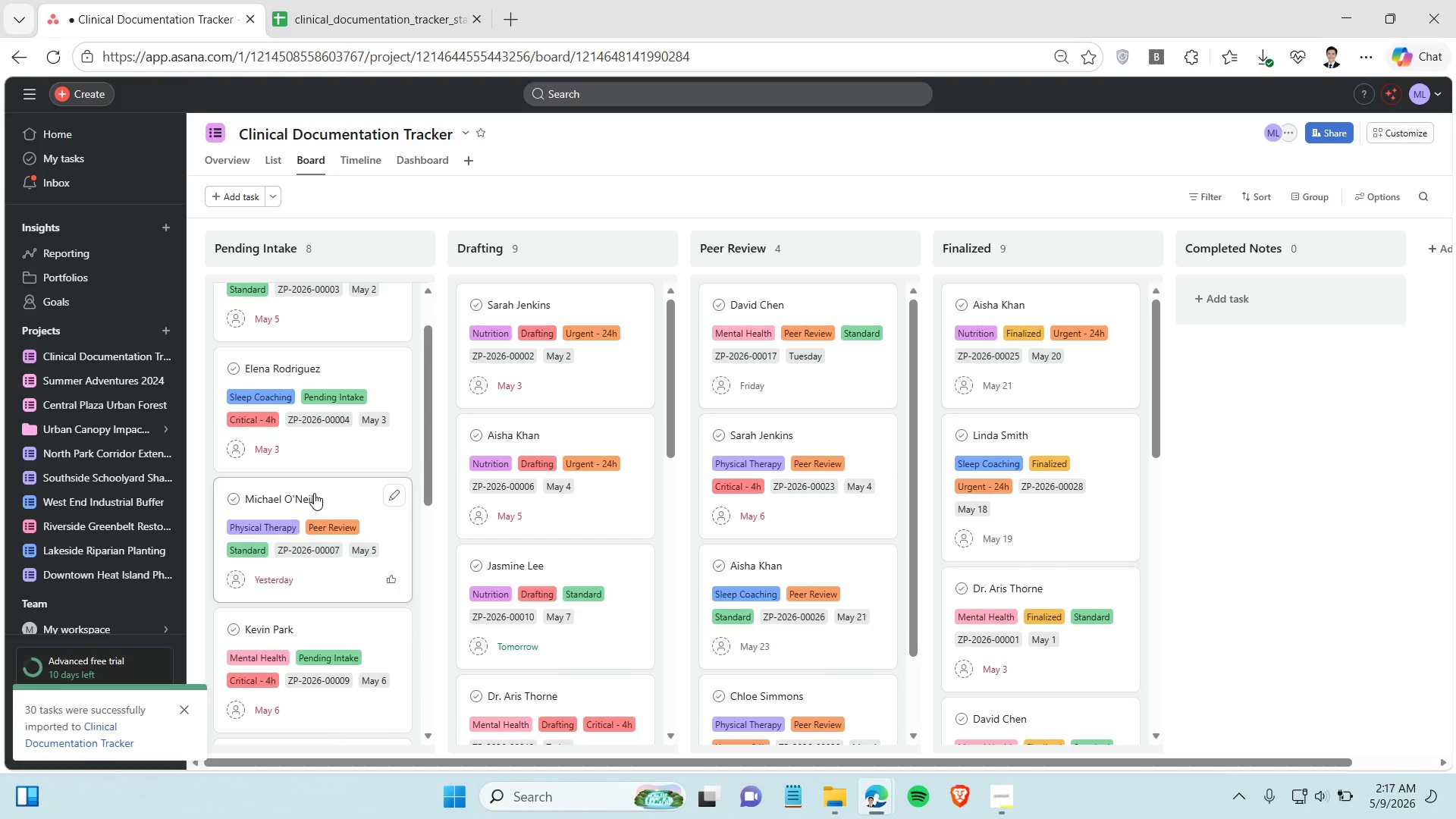 
left_click_drag(start_coordinate=[318, 491], to_coordinate=[785, 317])
 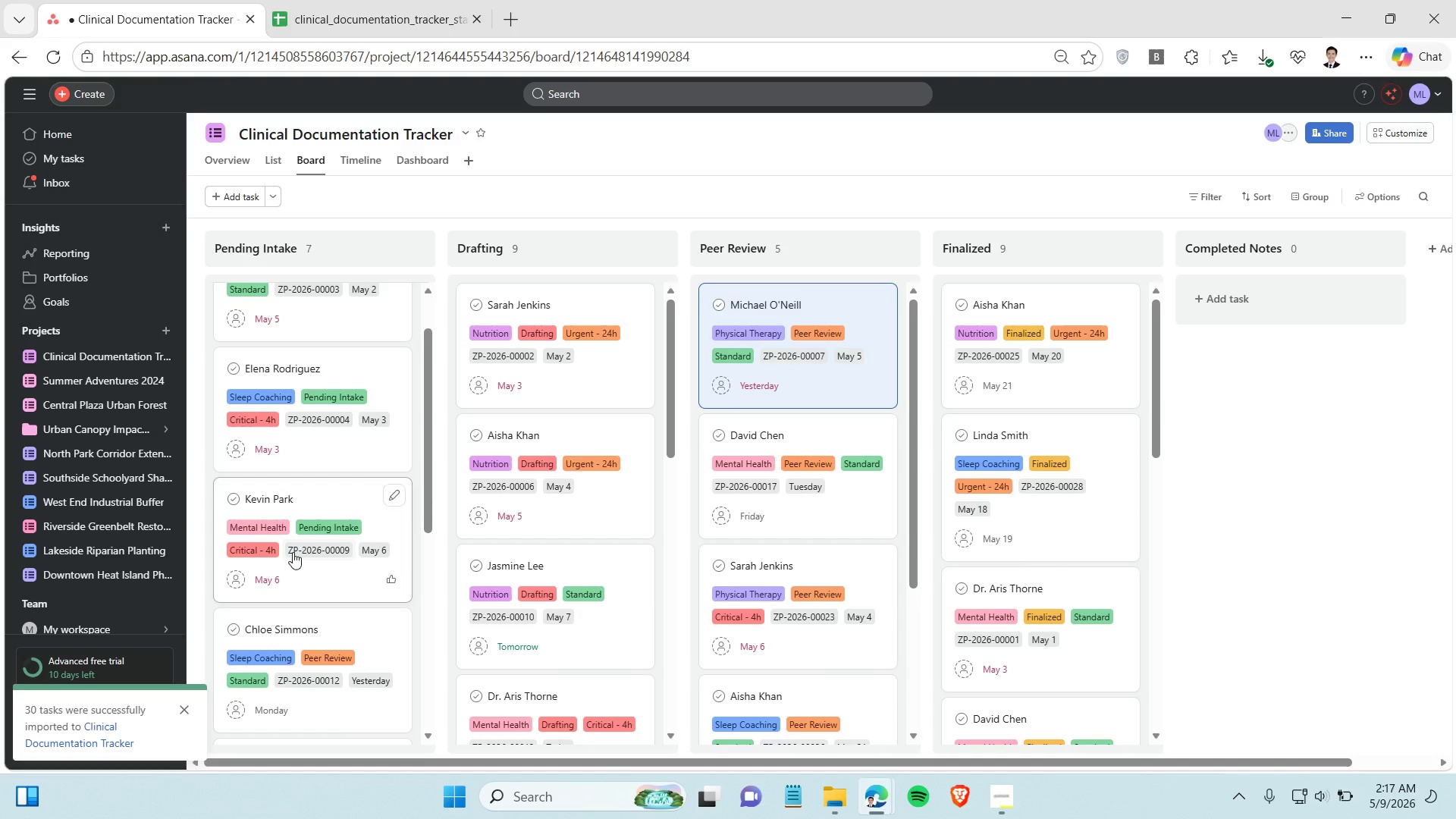 
scroll: coordinate [325, 611], scroll_direction: down, amount: 2.0
 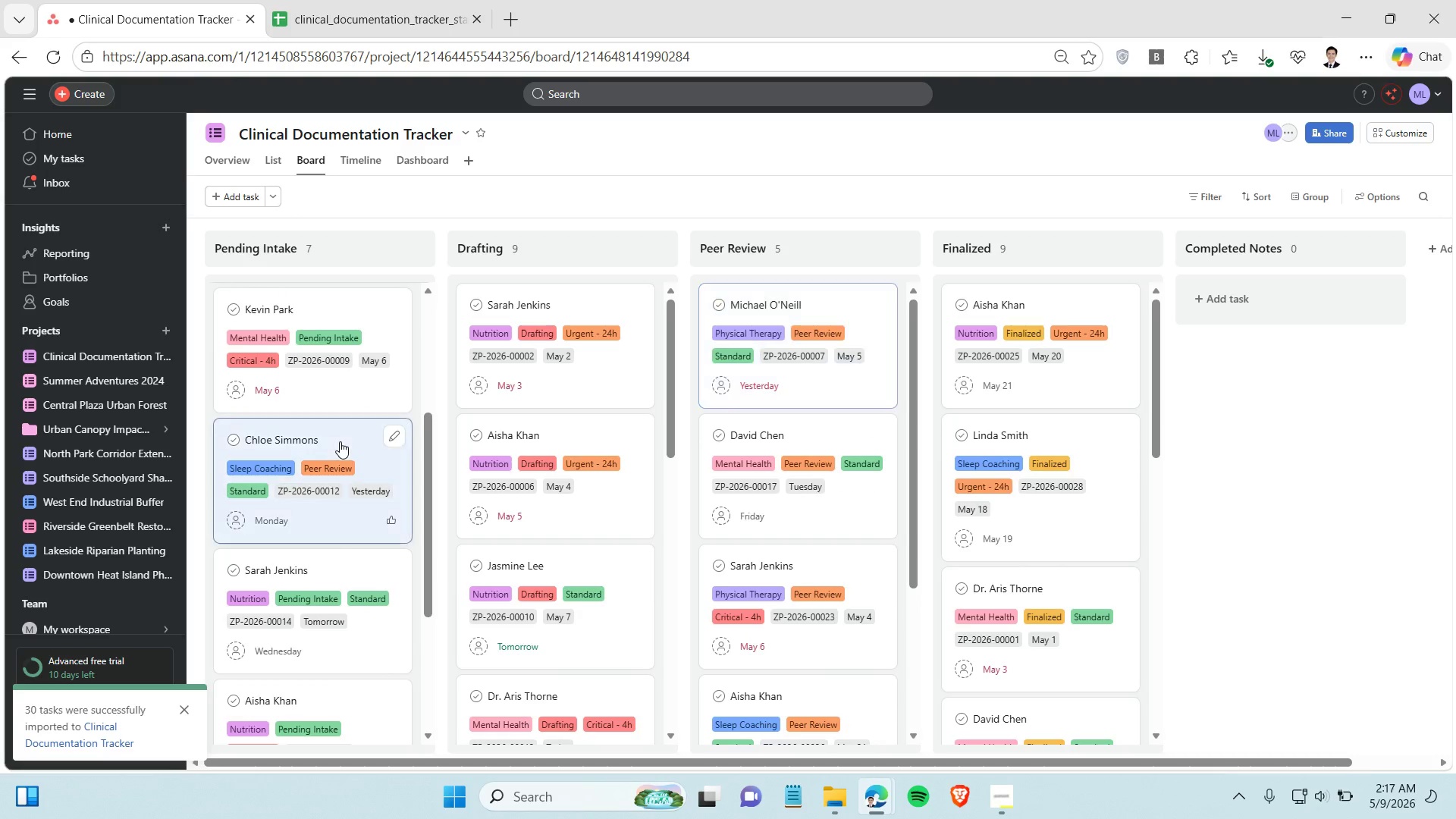 
left_click_drag(start_coordinate=[339, 441], to_coordinate=[805, 309])
 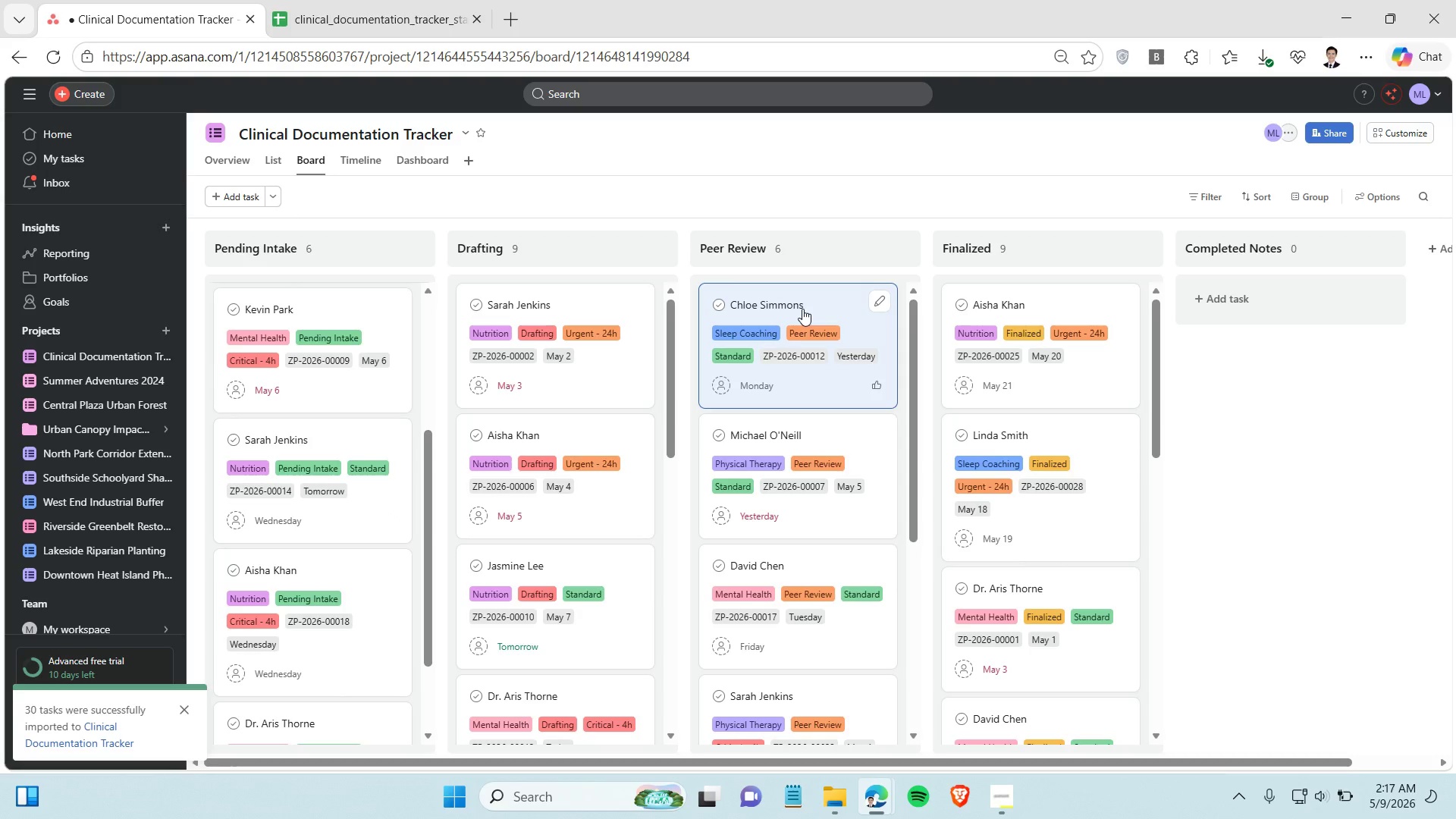 
wait(12.06)
 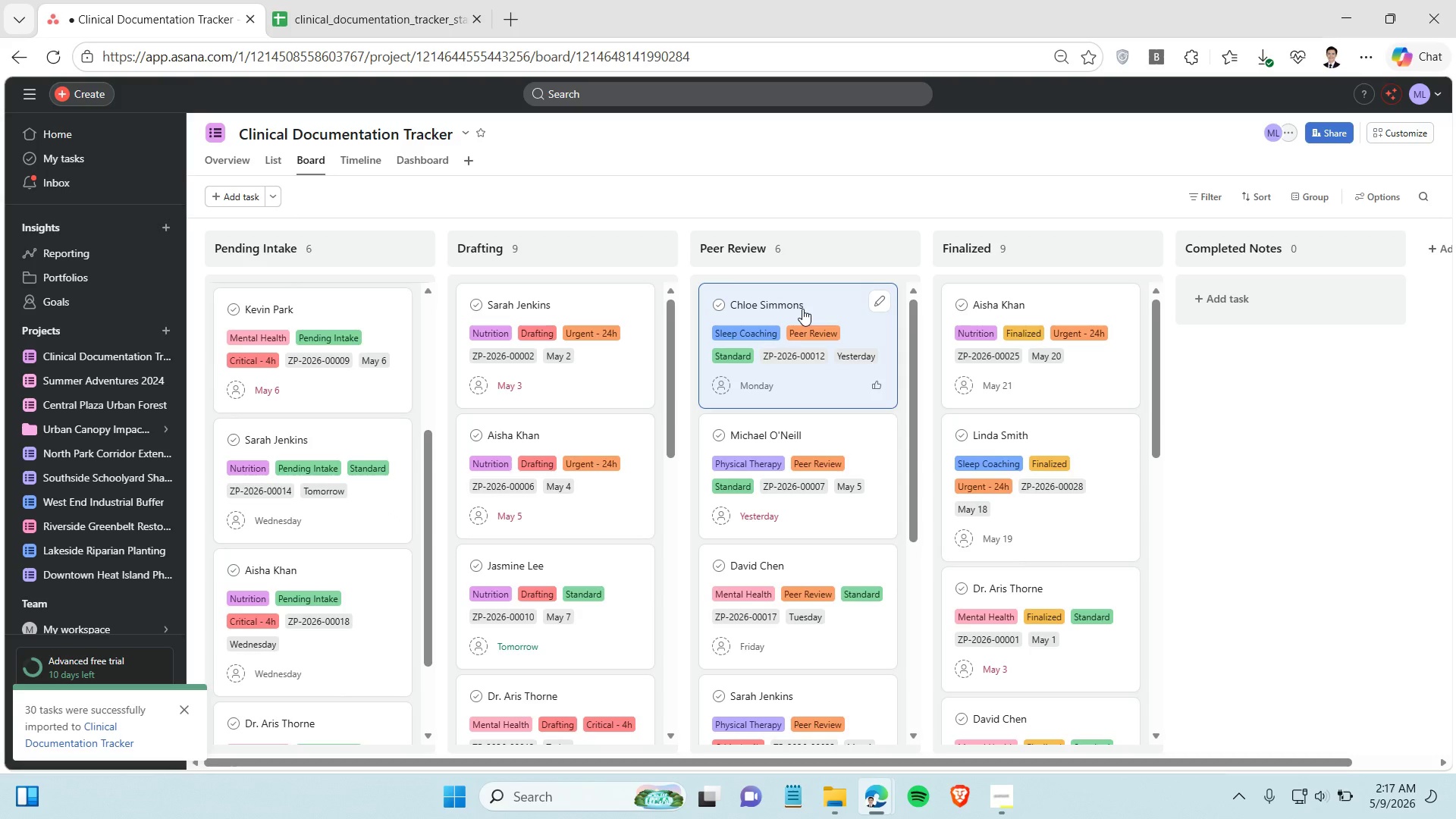 
scroll: coordinate [249, 592], scroll_direction: none, amount: 0.0
 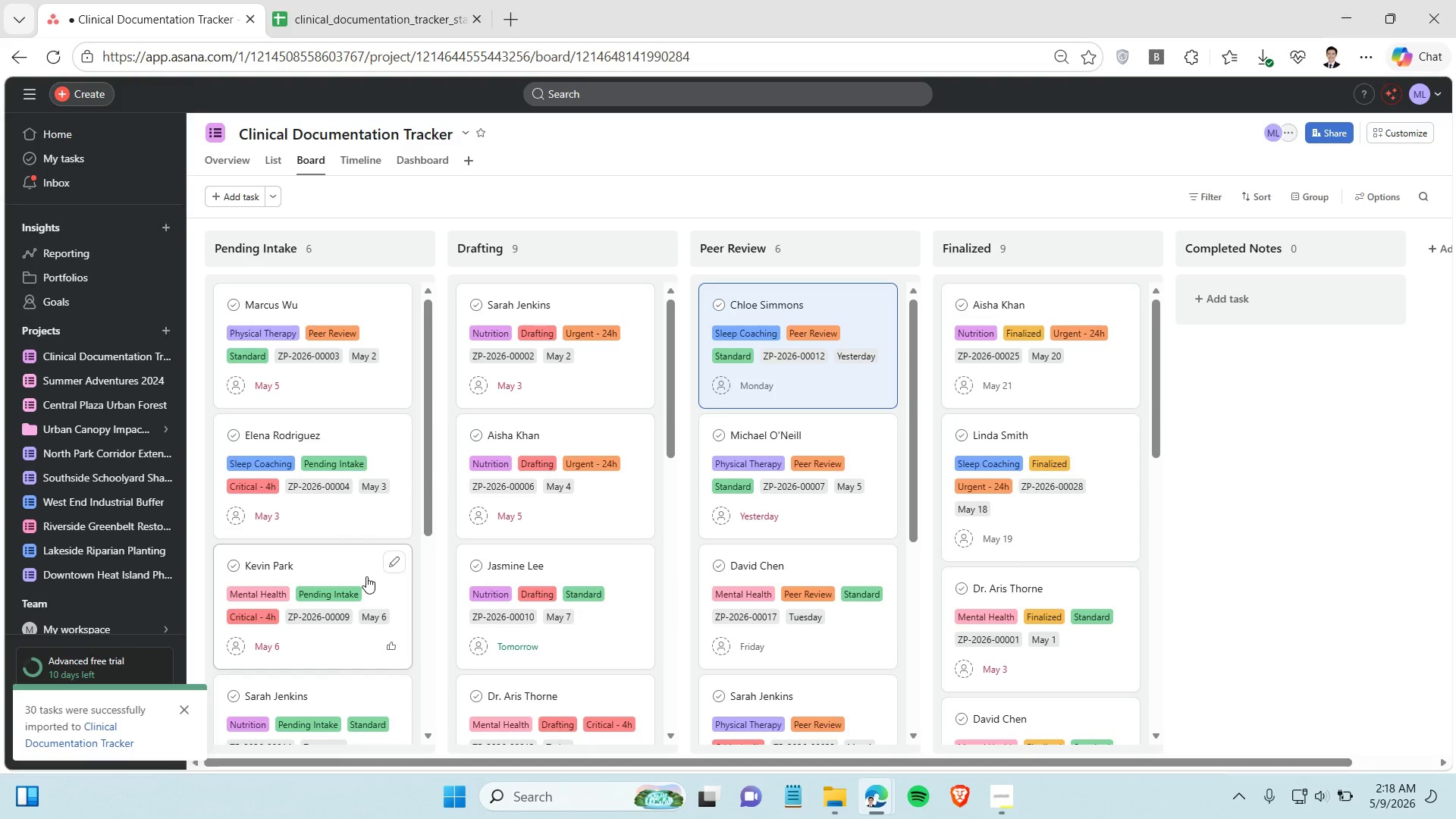 
scroll: coordinate [362, 570], scroll_direction: up, amount: 3.0
 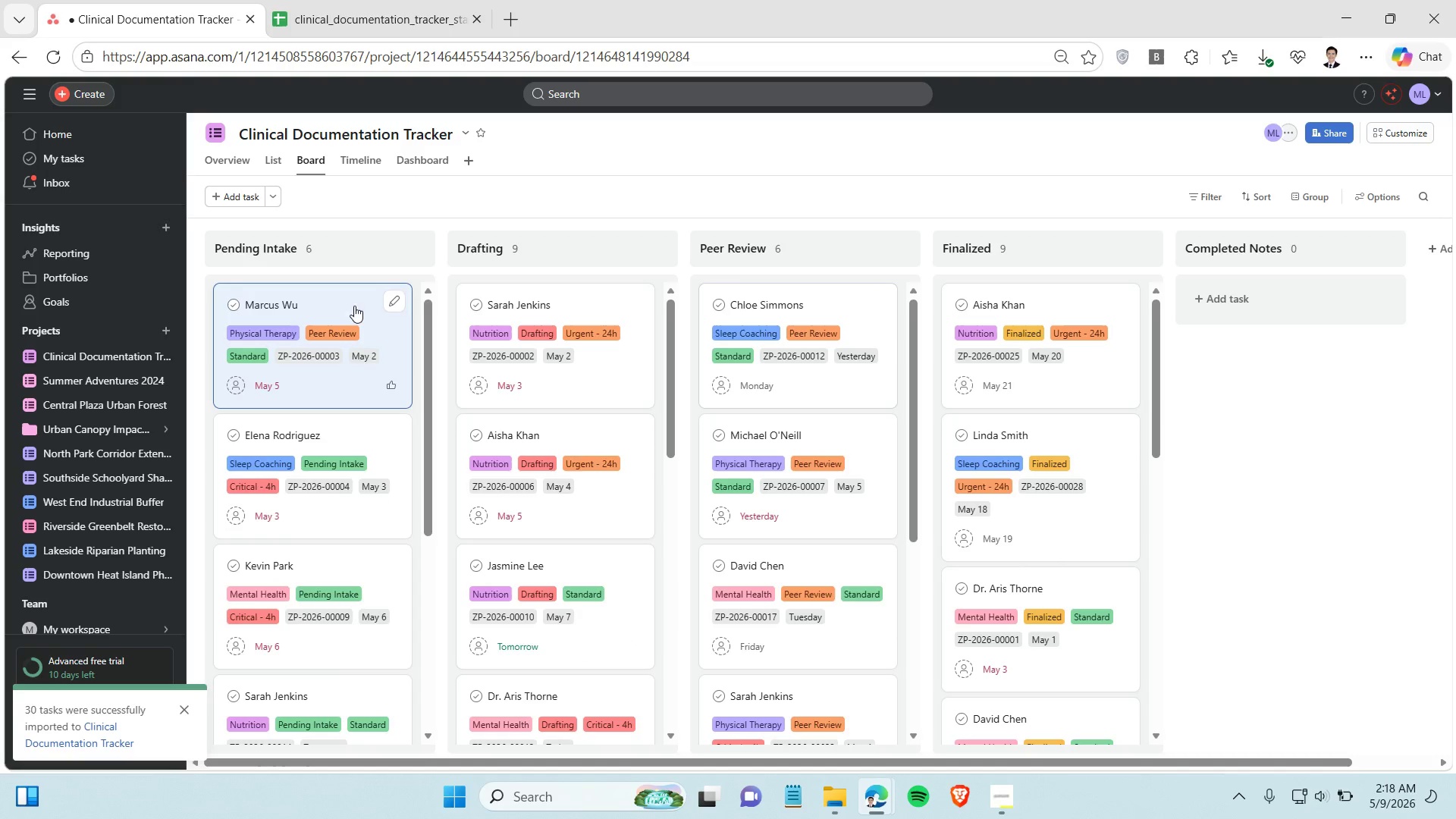 
left_click_drag(start_coordinate=[337, 306], to_coordinate=[775, 305])
 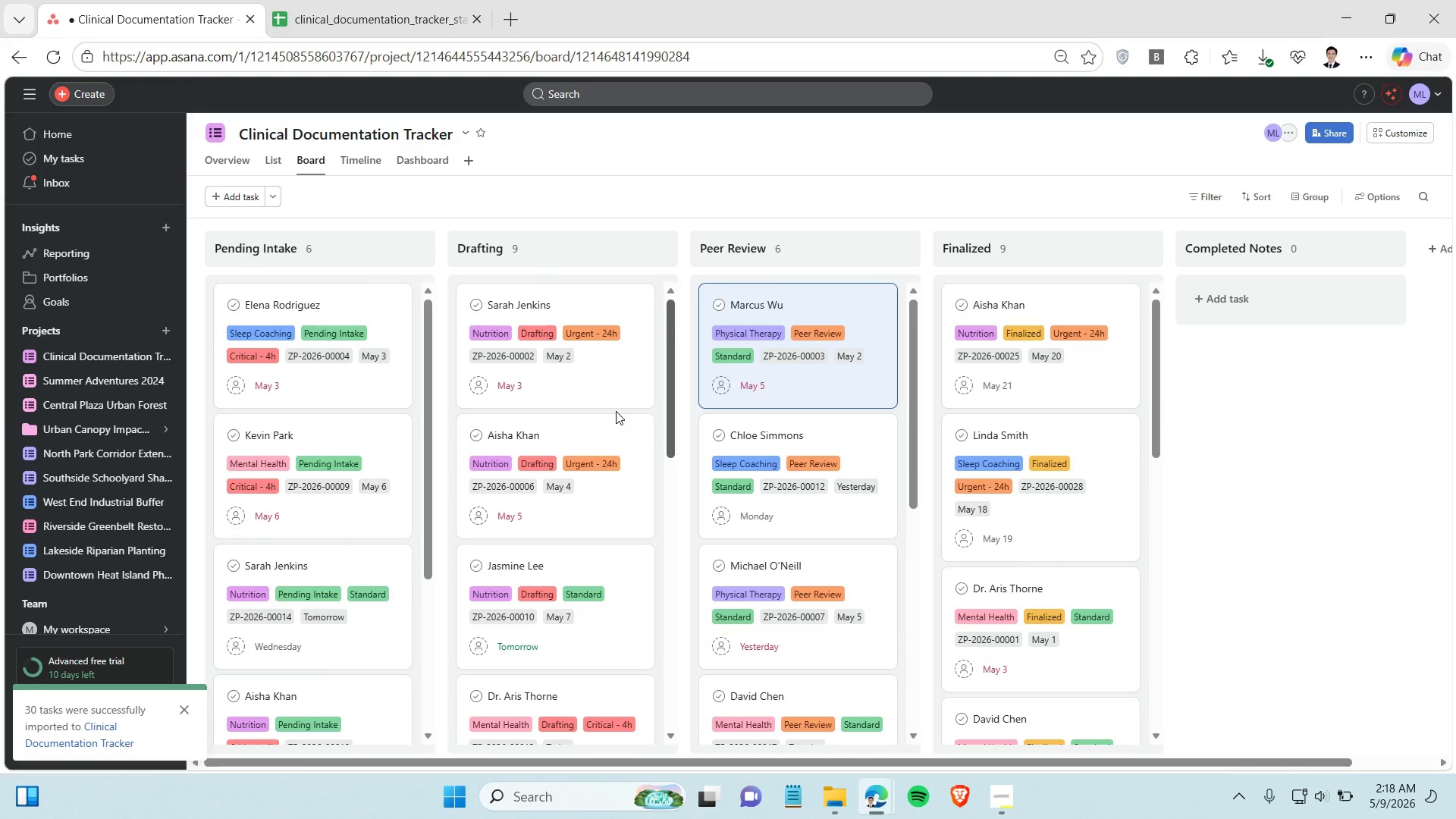 
scroll: coordinate [1030, 606], scroll_direction: down, amount: 10.0
 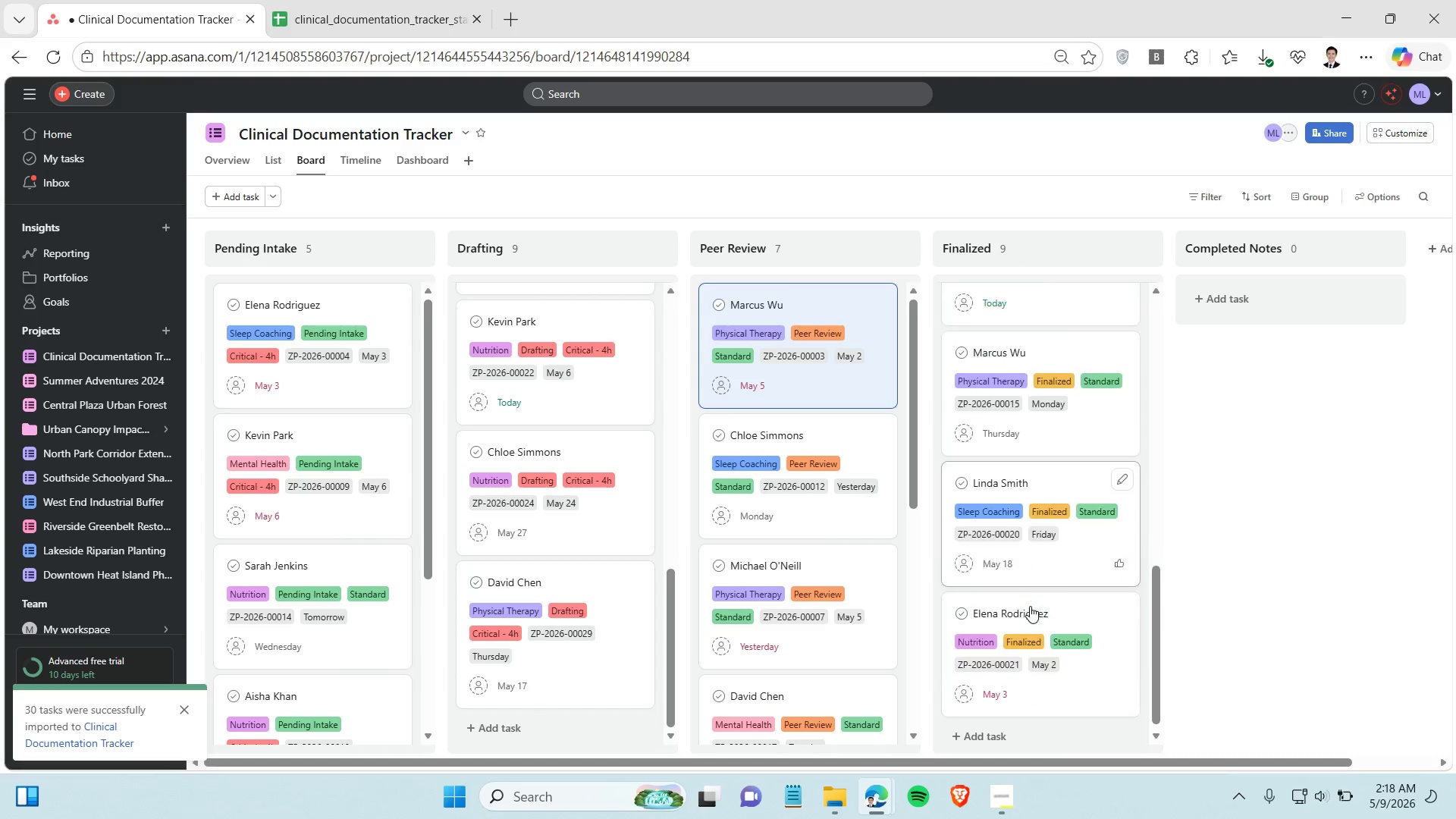 
scroll: coordinate [698, 536], scroll_direction: up, amount: 20.0
 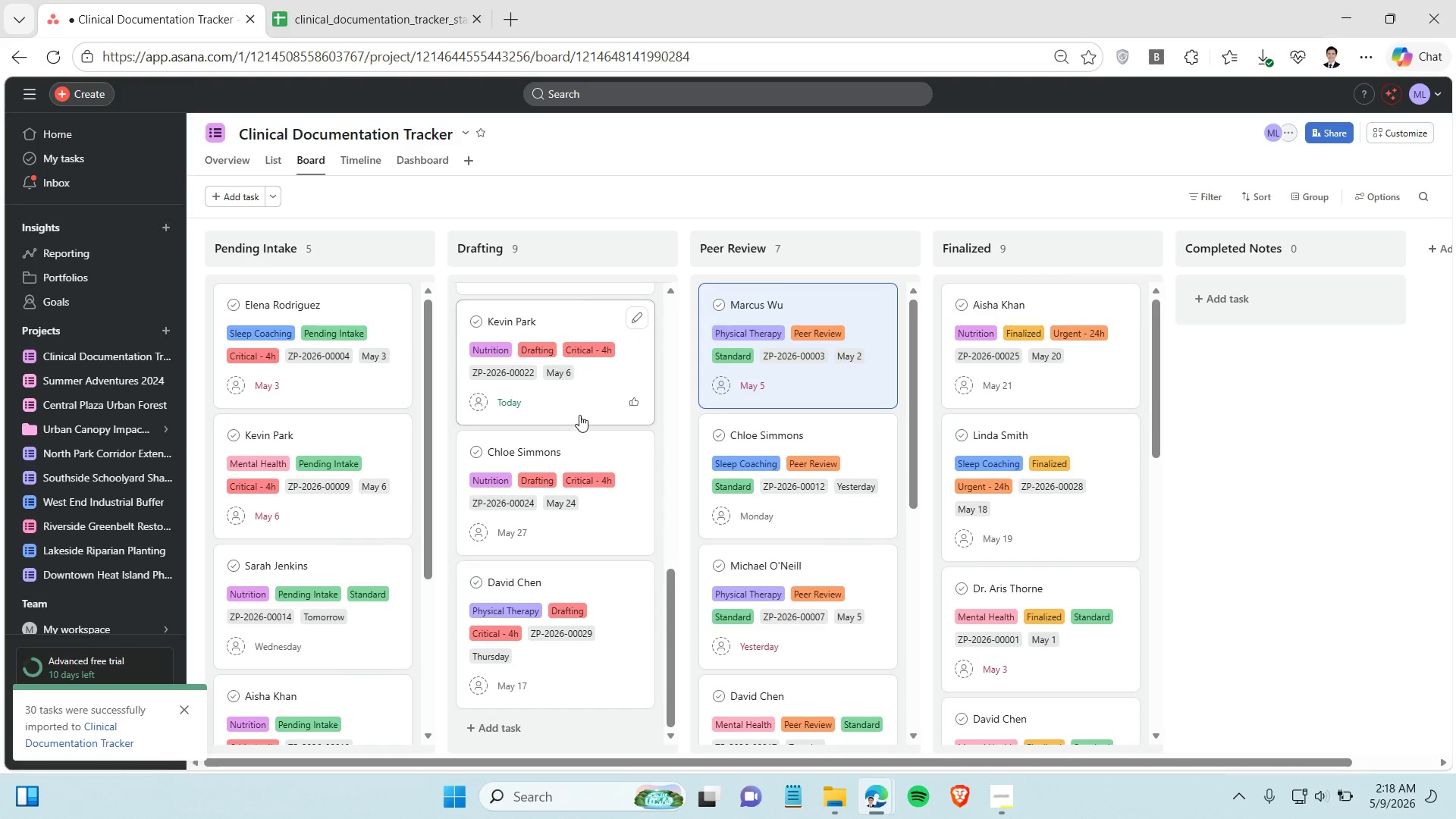 
left_click([579, 415])
 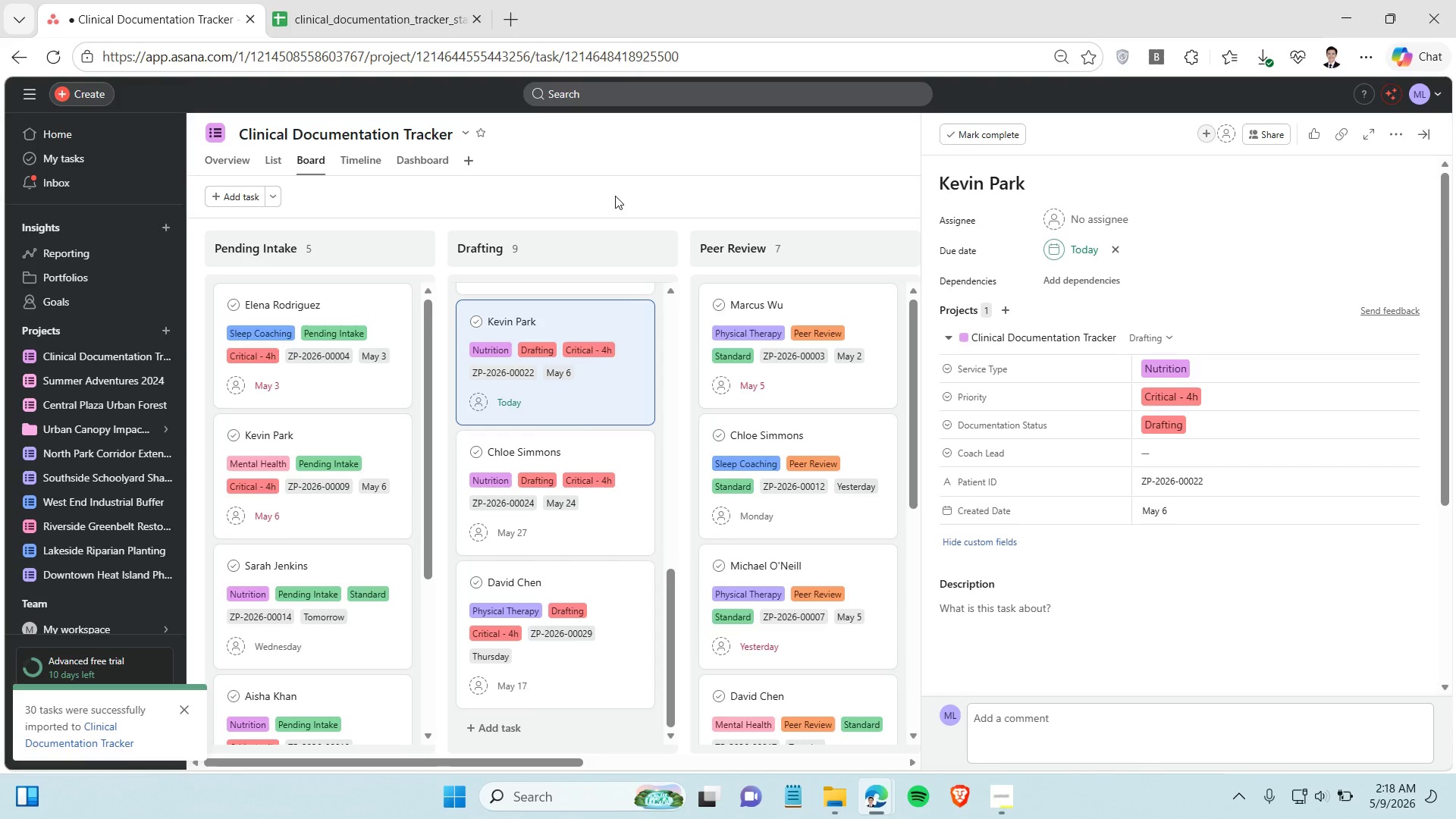 
wait(14.16)
 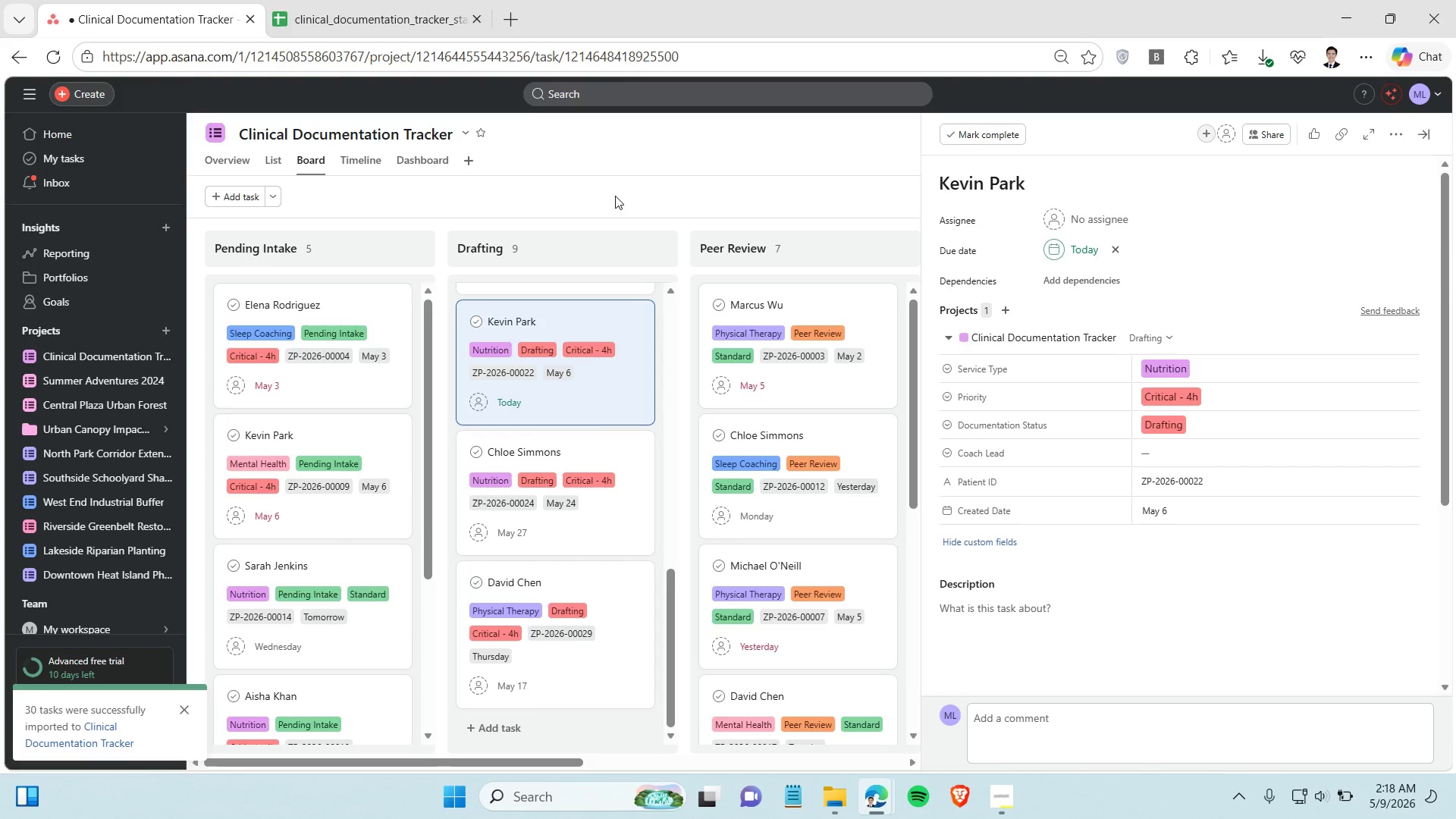 
left_click([390, 14])
 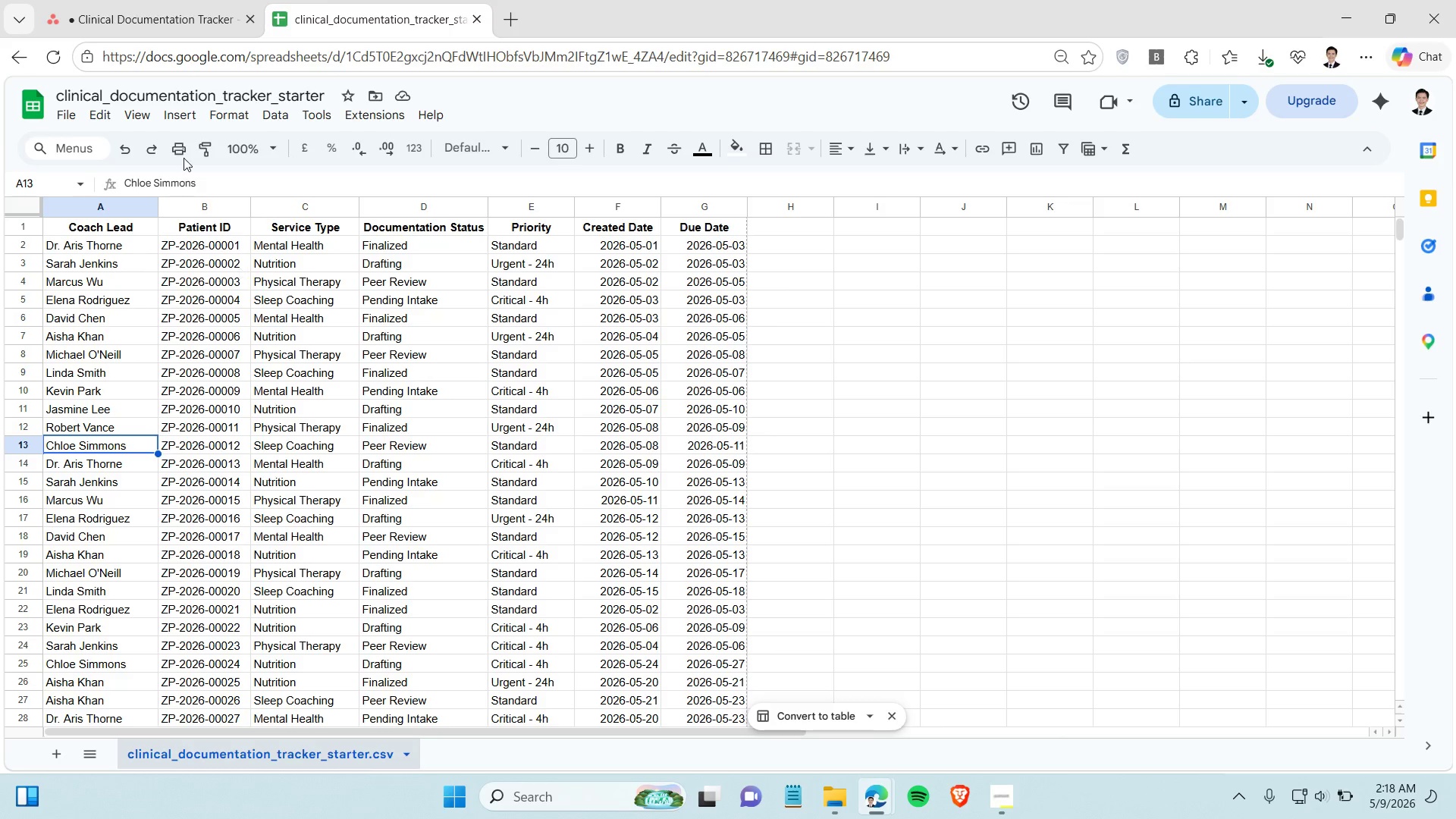 
left_click([170, 34])
 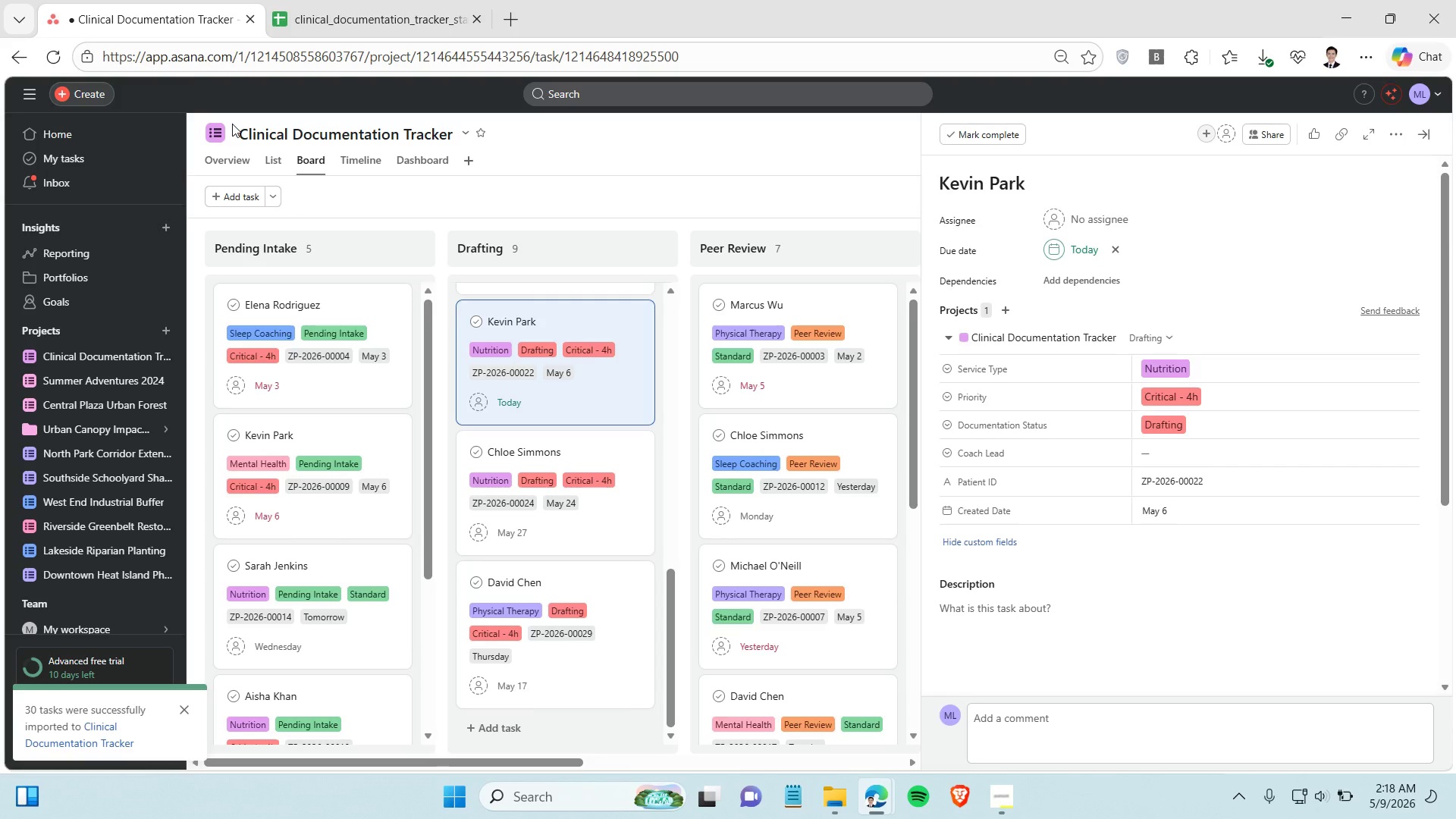 
left_click([482, 196])
 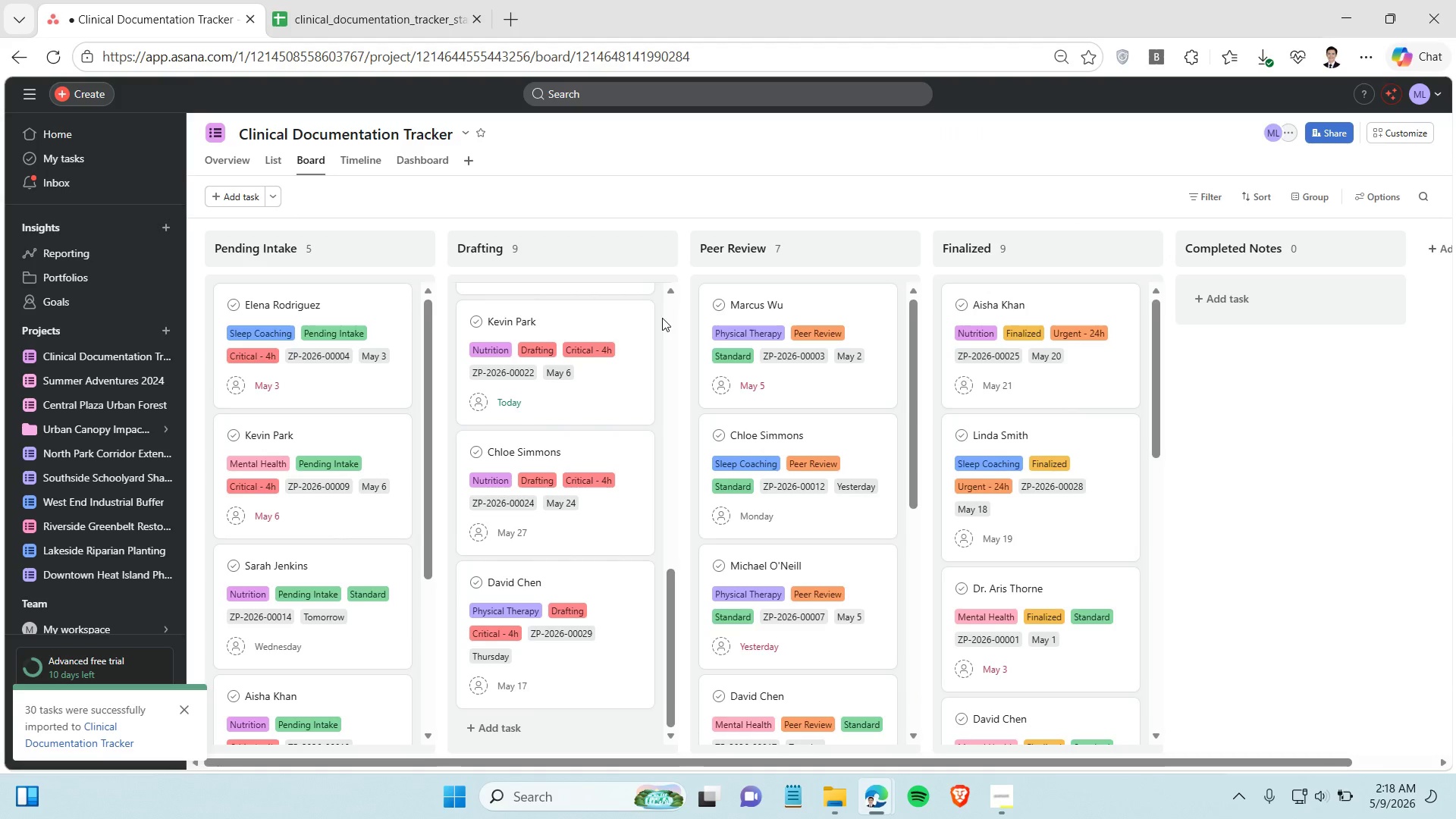 
left_click([1003, 802])